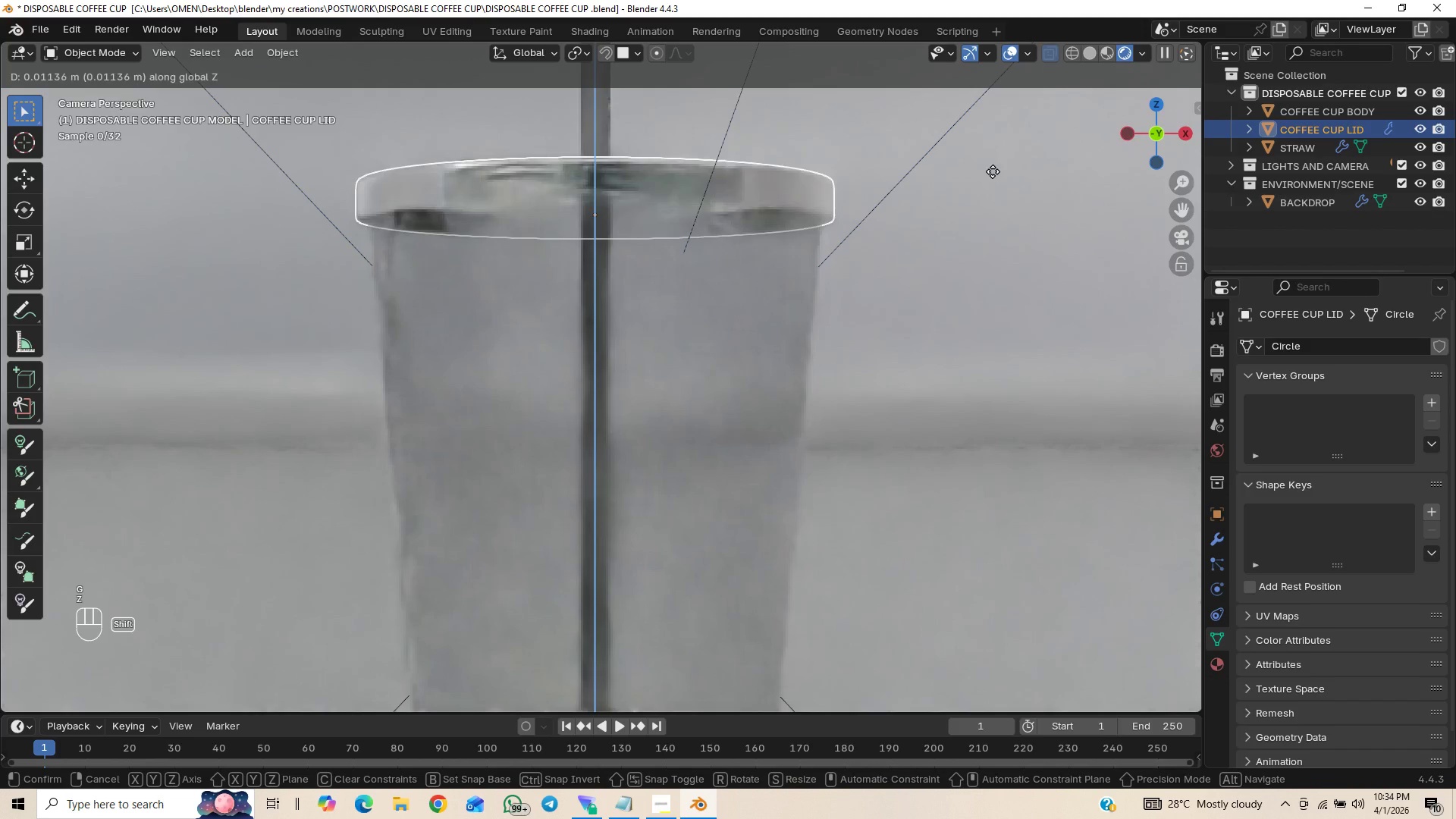 
hold_key(key=ShiftLeft, duration=1.51)
 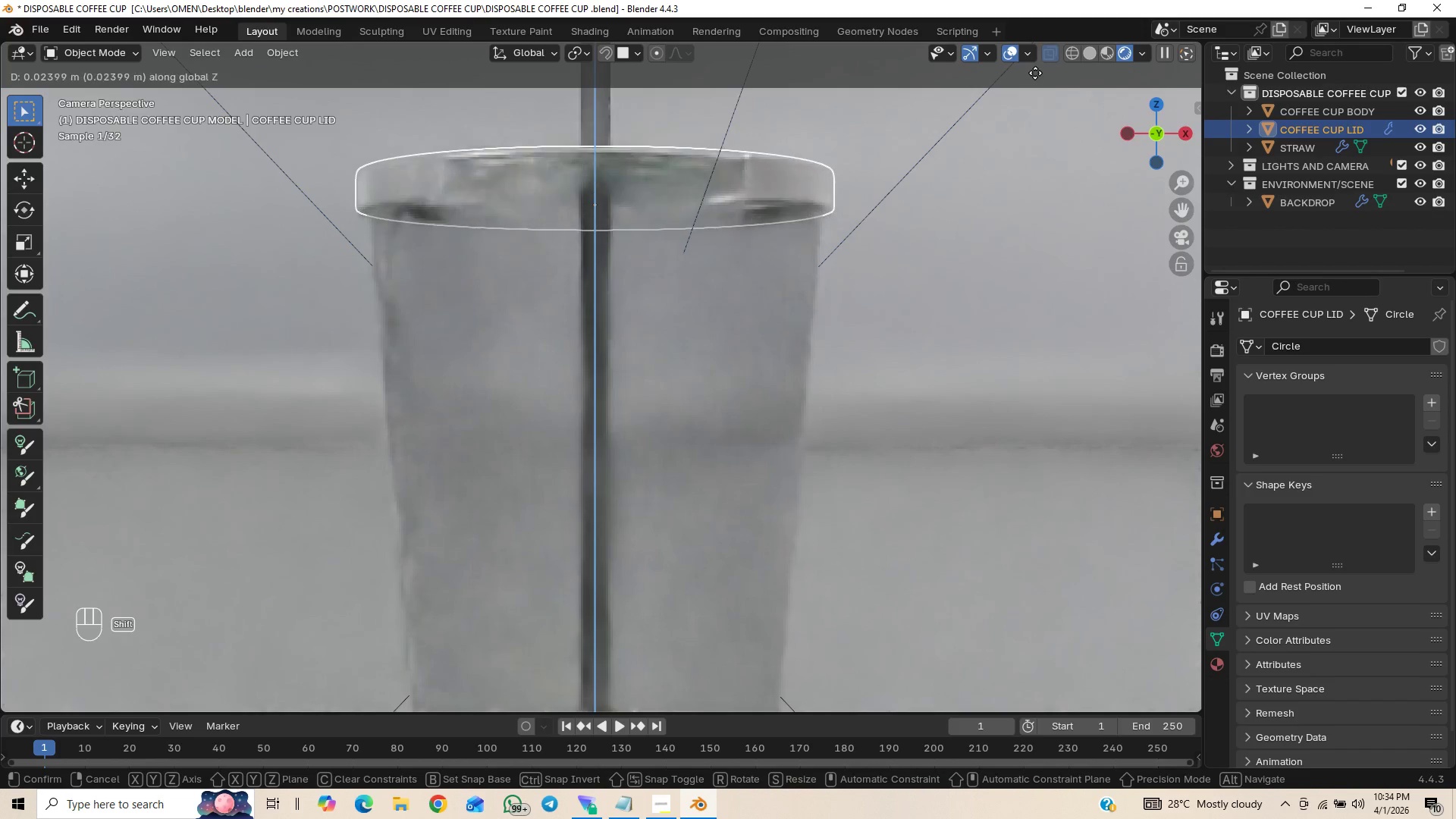 
hold_key(key=ShiftLeft, duration=1.0)
left_click([1035, 73])
 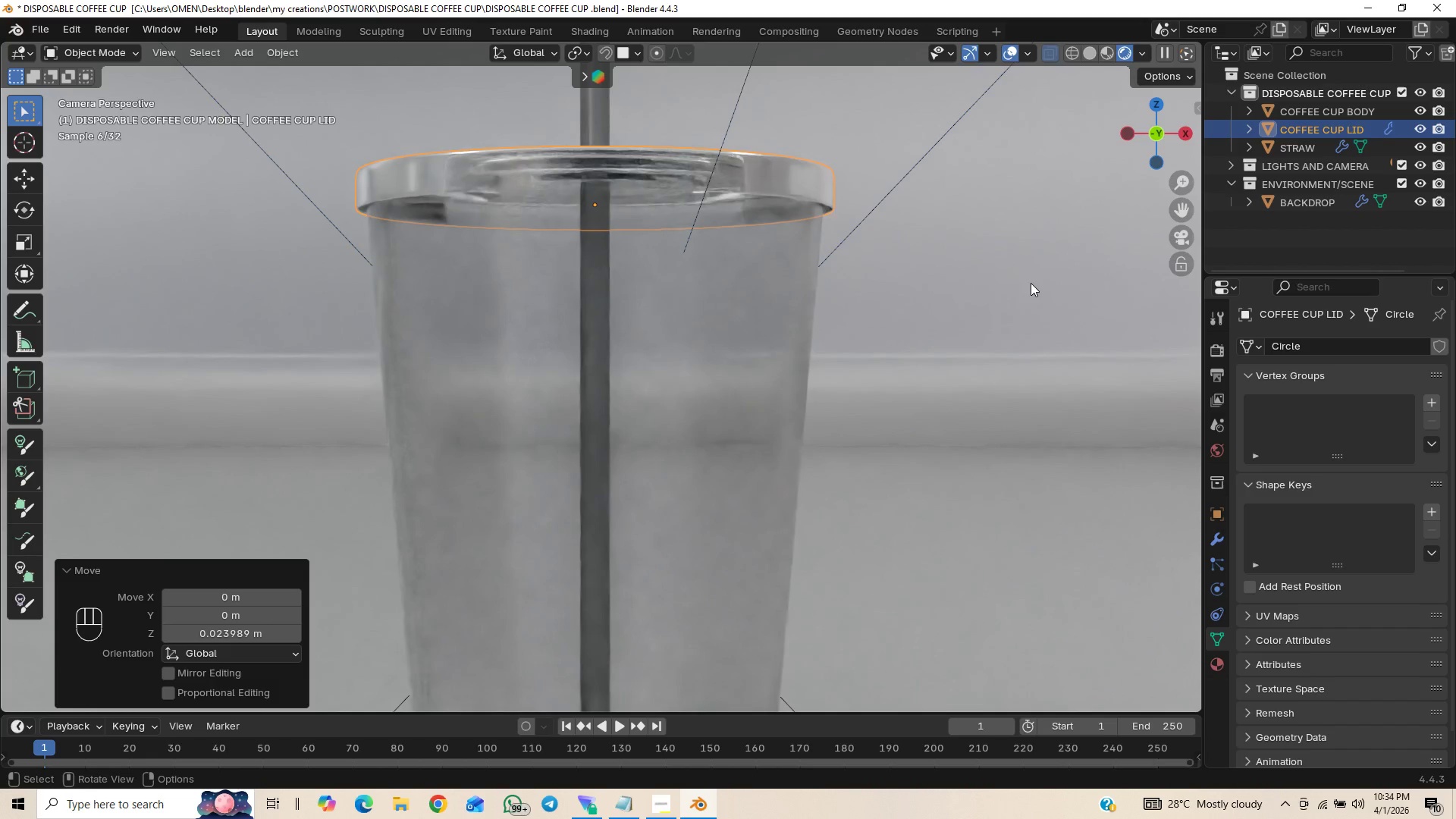 
wait(5.62)
 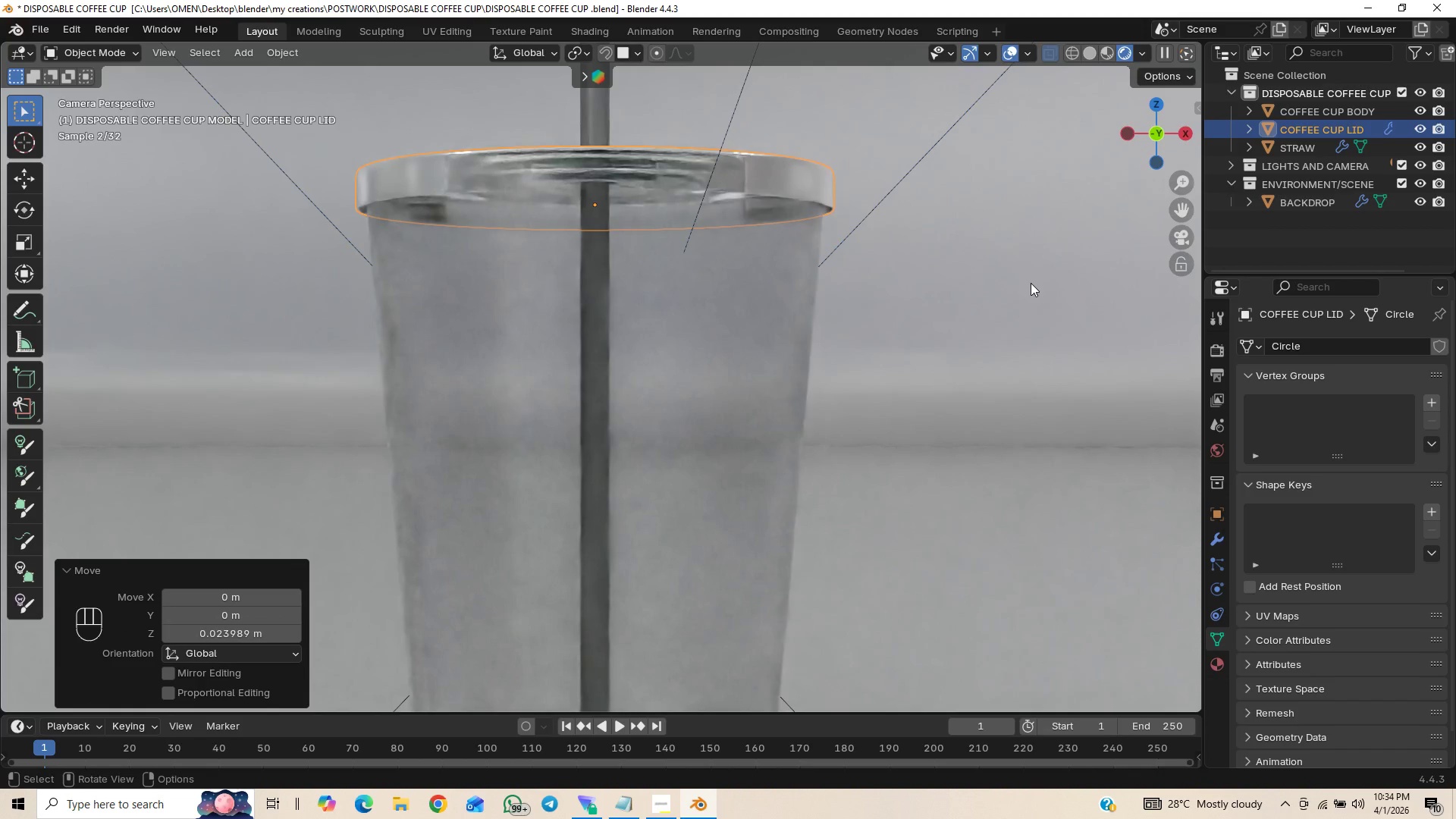 
key(Control+Z)
 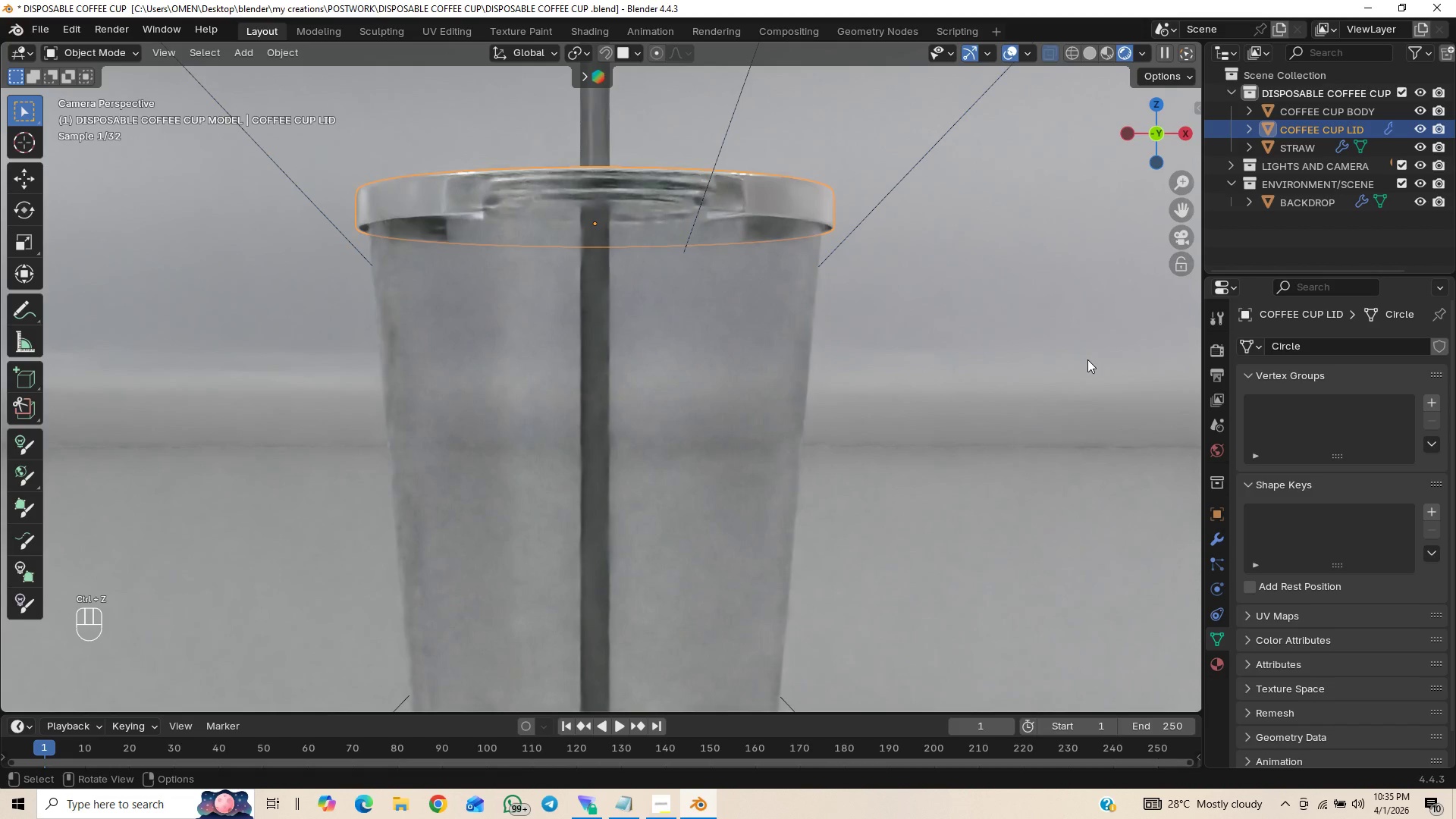 
scroll: coordinate [984, 371], scroll_direction: down, amount: 3.0
 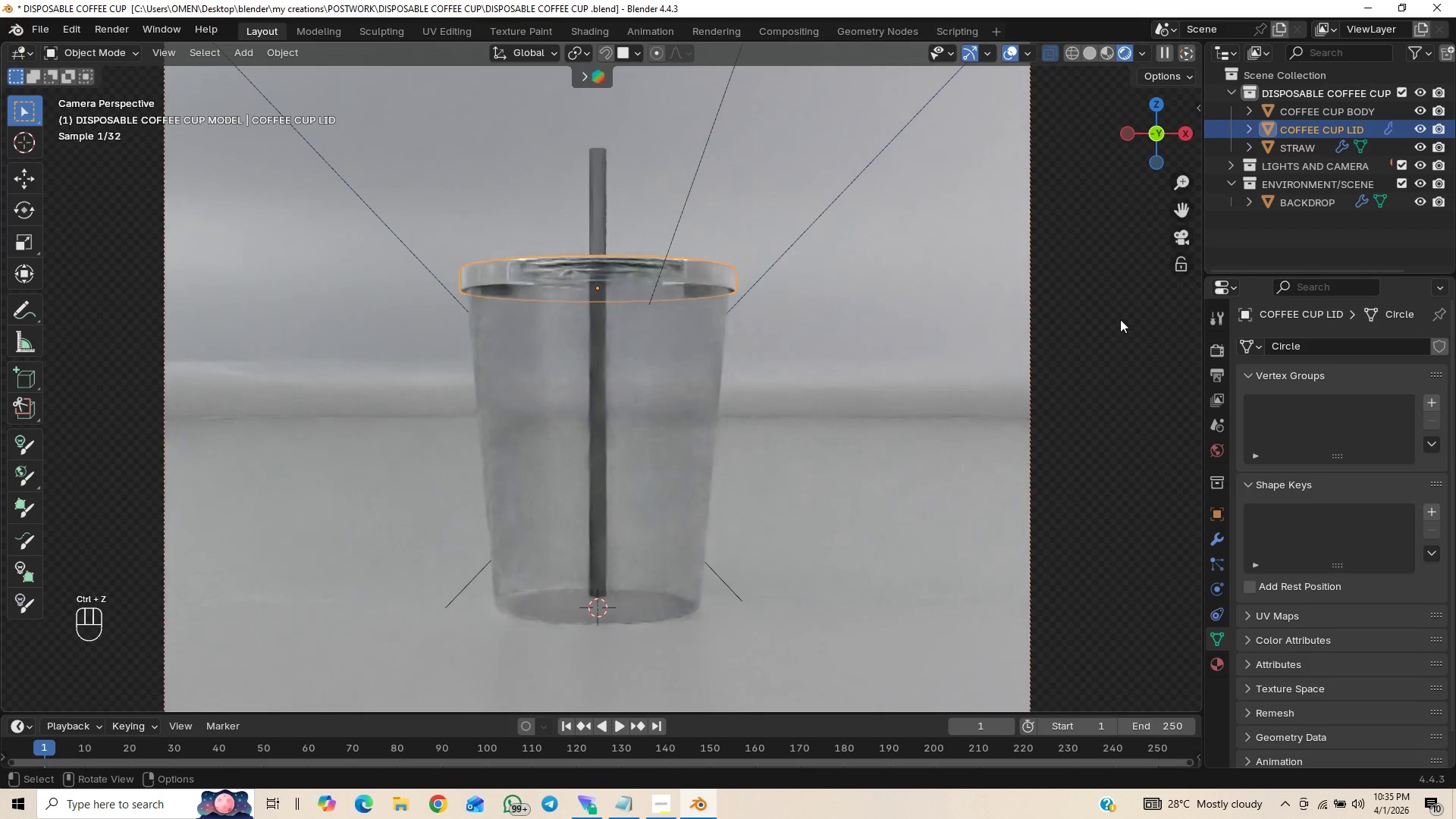 
left_click([1123, 315])
 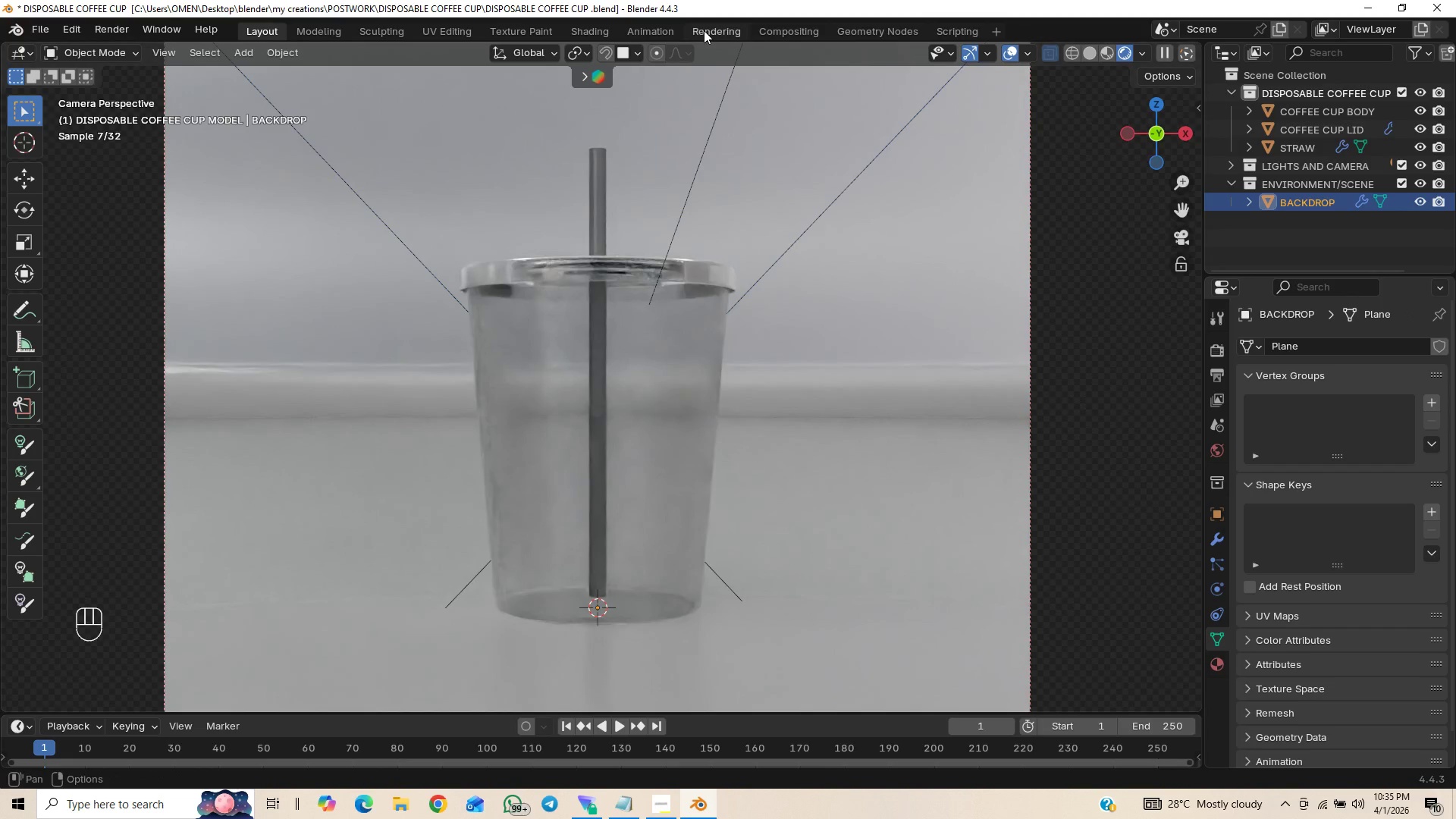 
left_click([598, 30])
 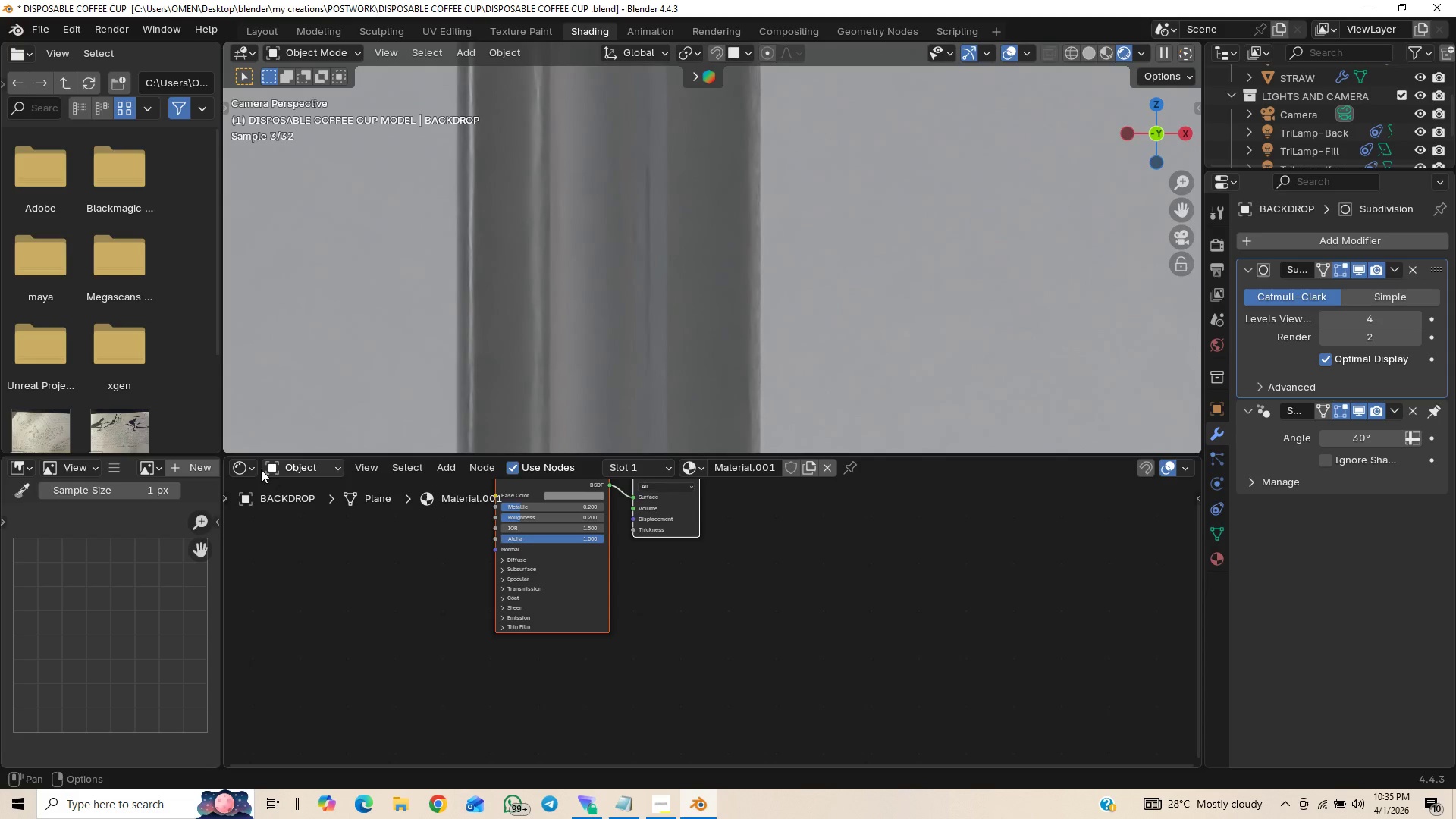 
left_click([275, 465])
 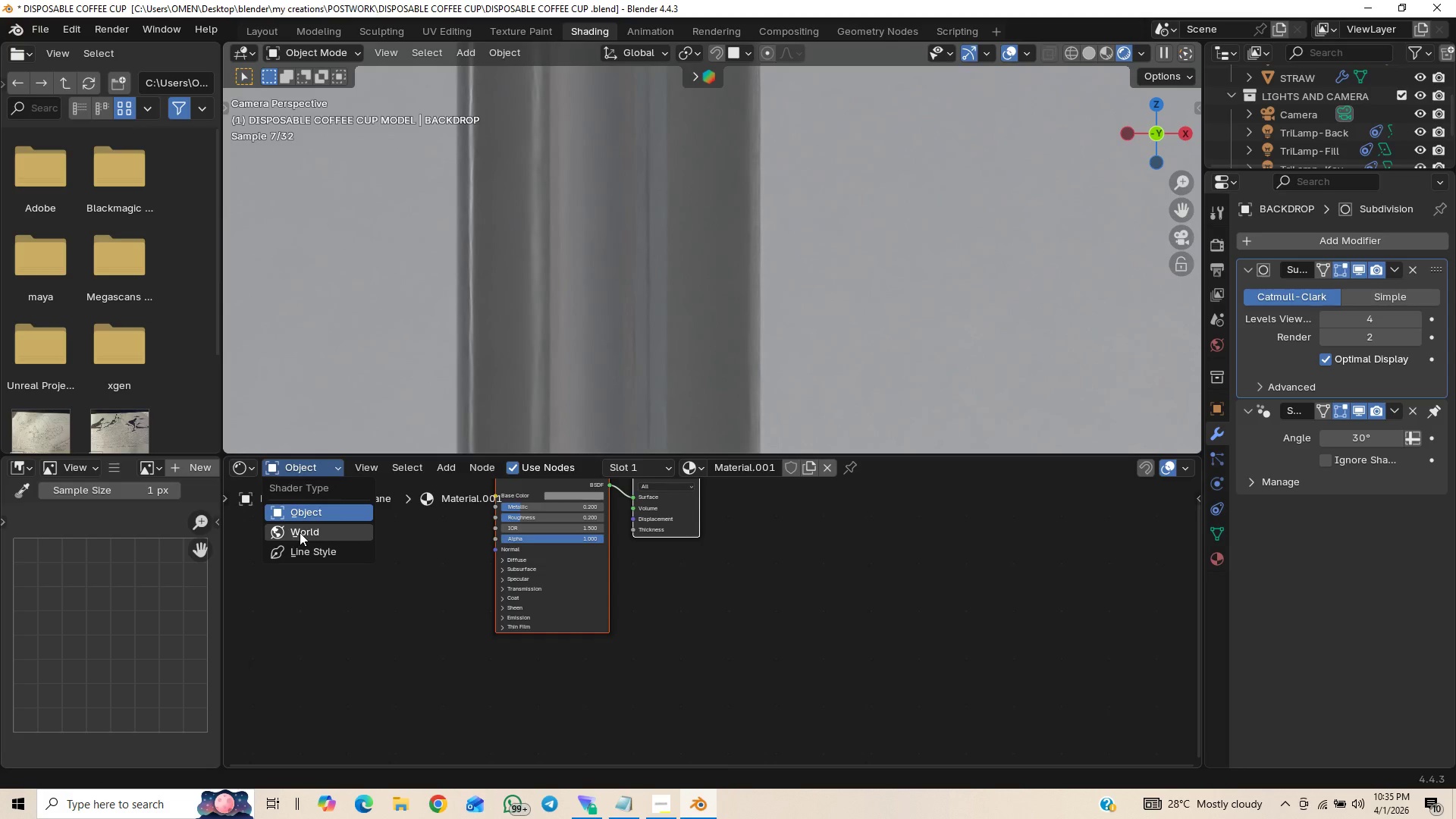 
left_click([300, 532])
 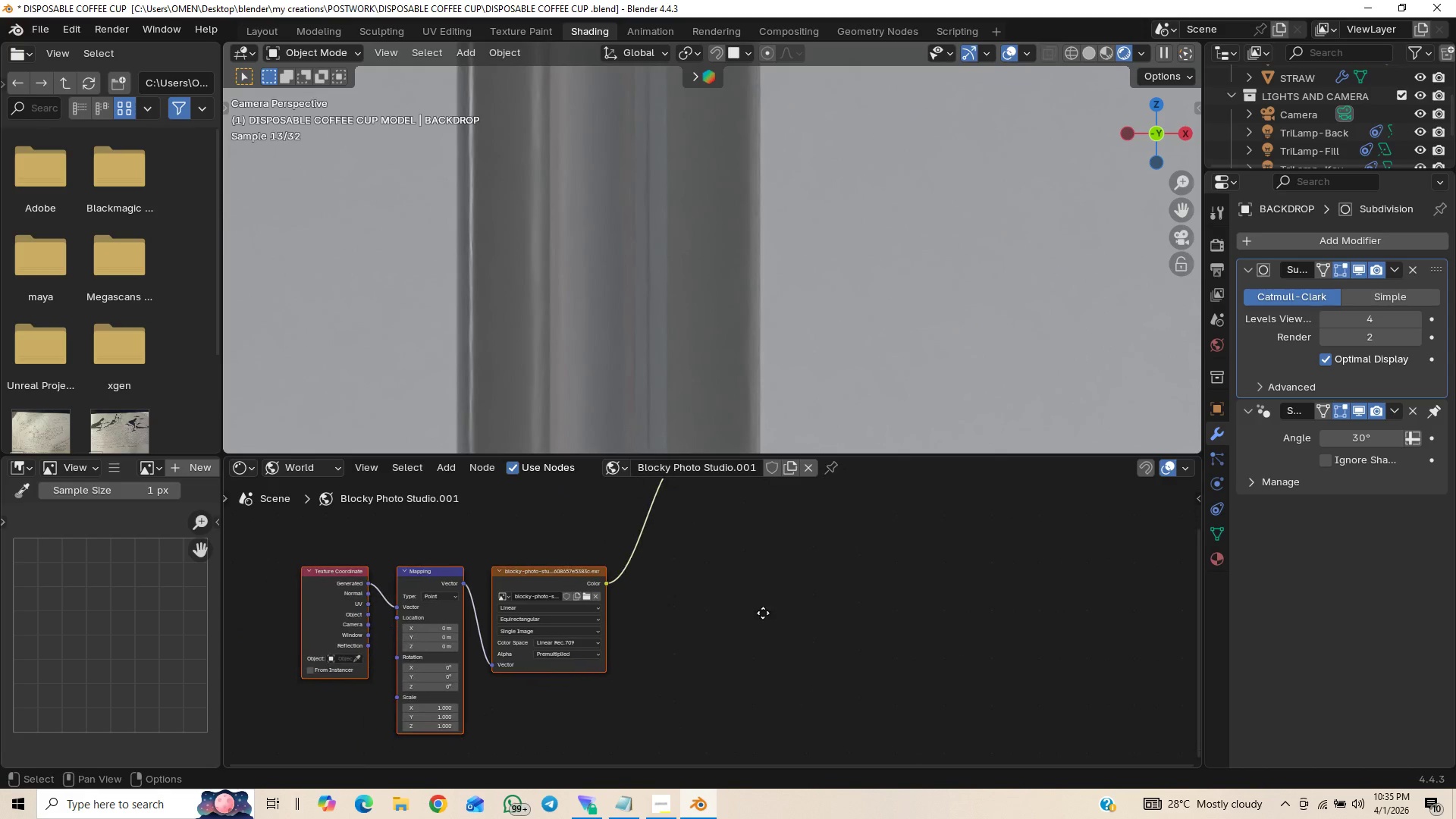 
scroll: coordinate [726, 281], scroll_direction: down, amount: 27.0
 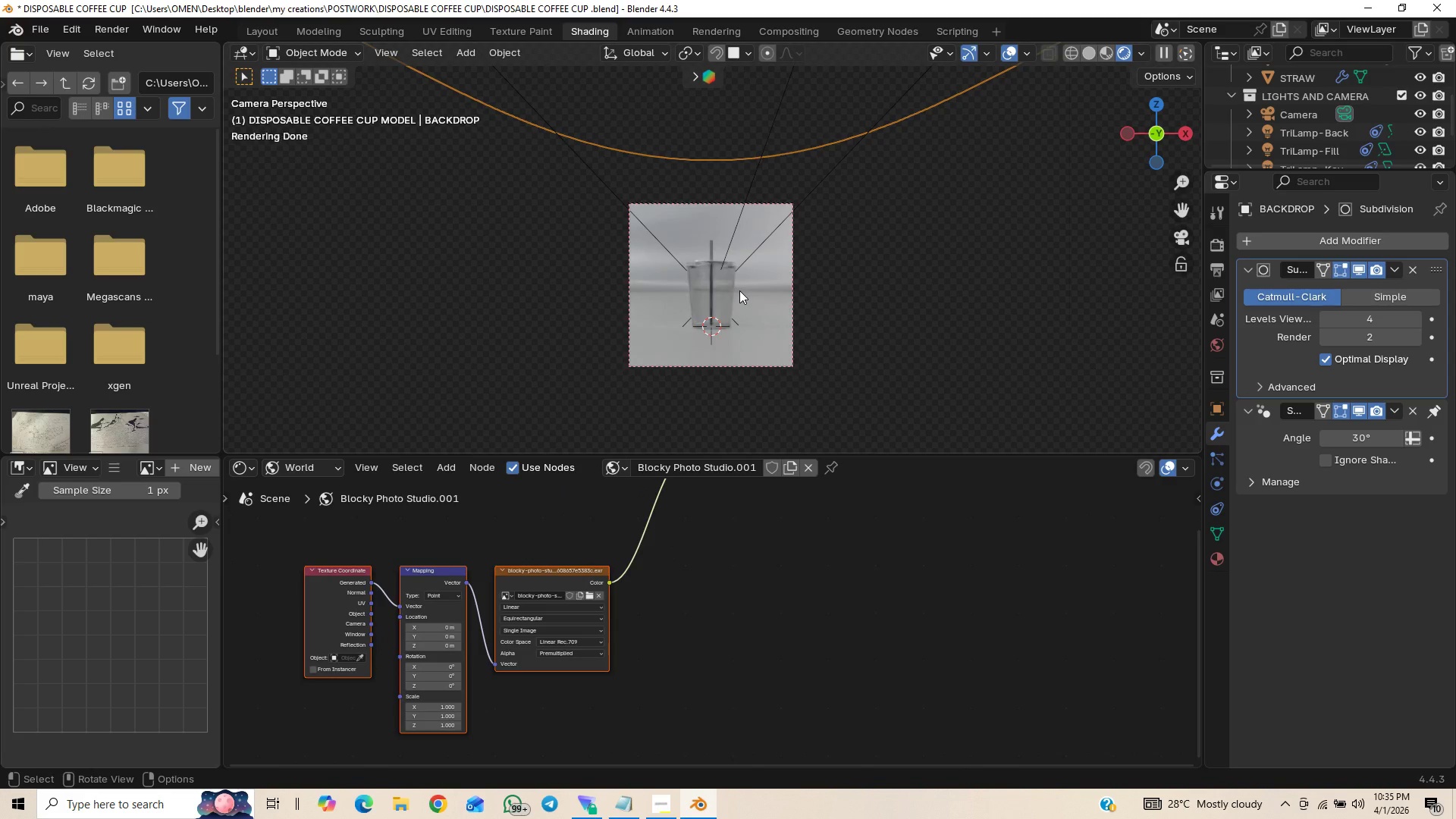 
scroll: coordinate [740, 290], scroll_direction: up, amount: 2.0
 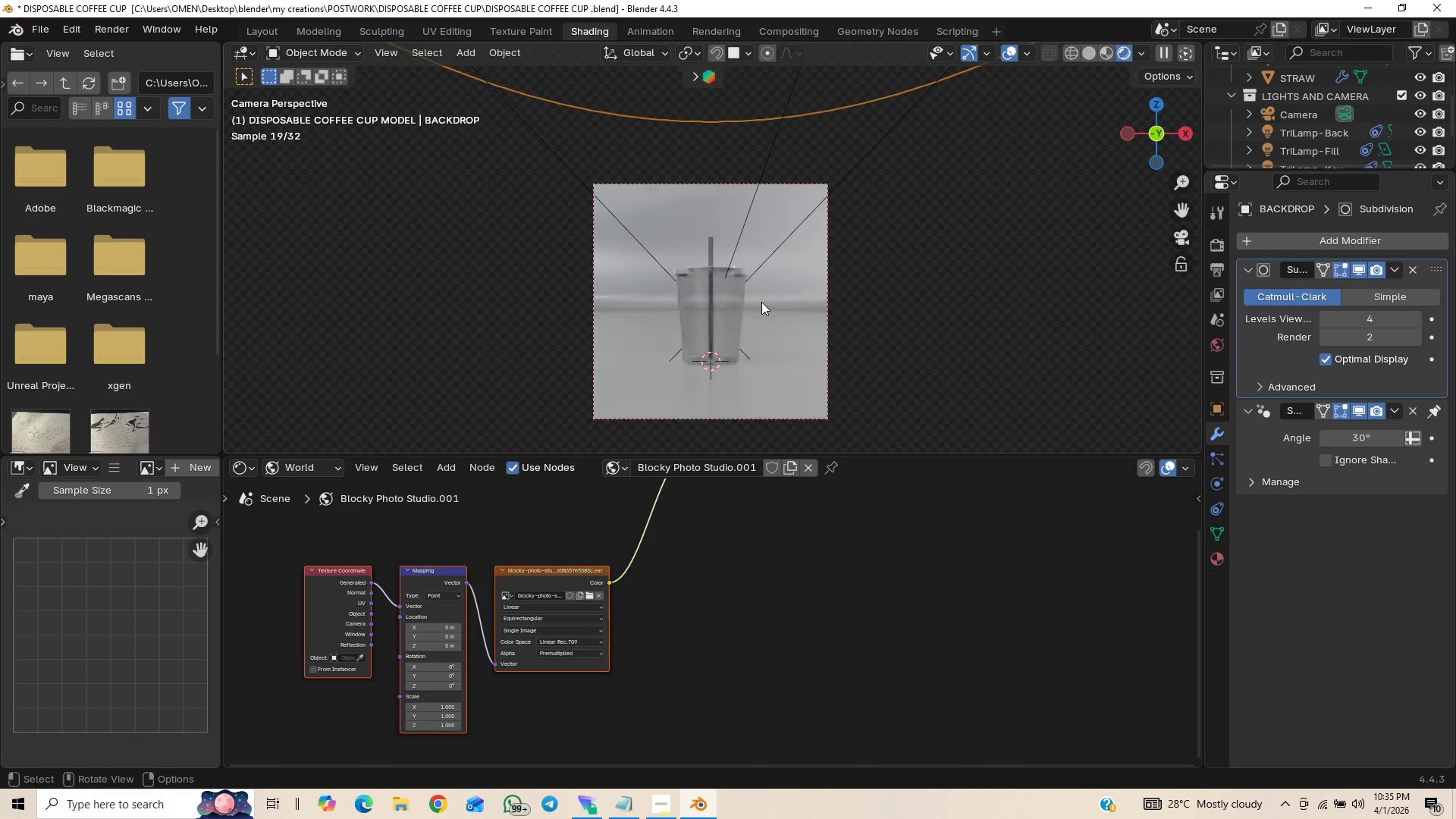 
hold_key(key=ShiftLeft, duration=0.36)
 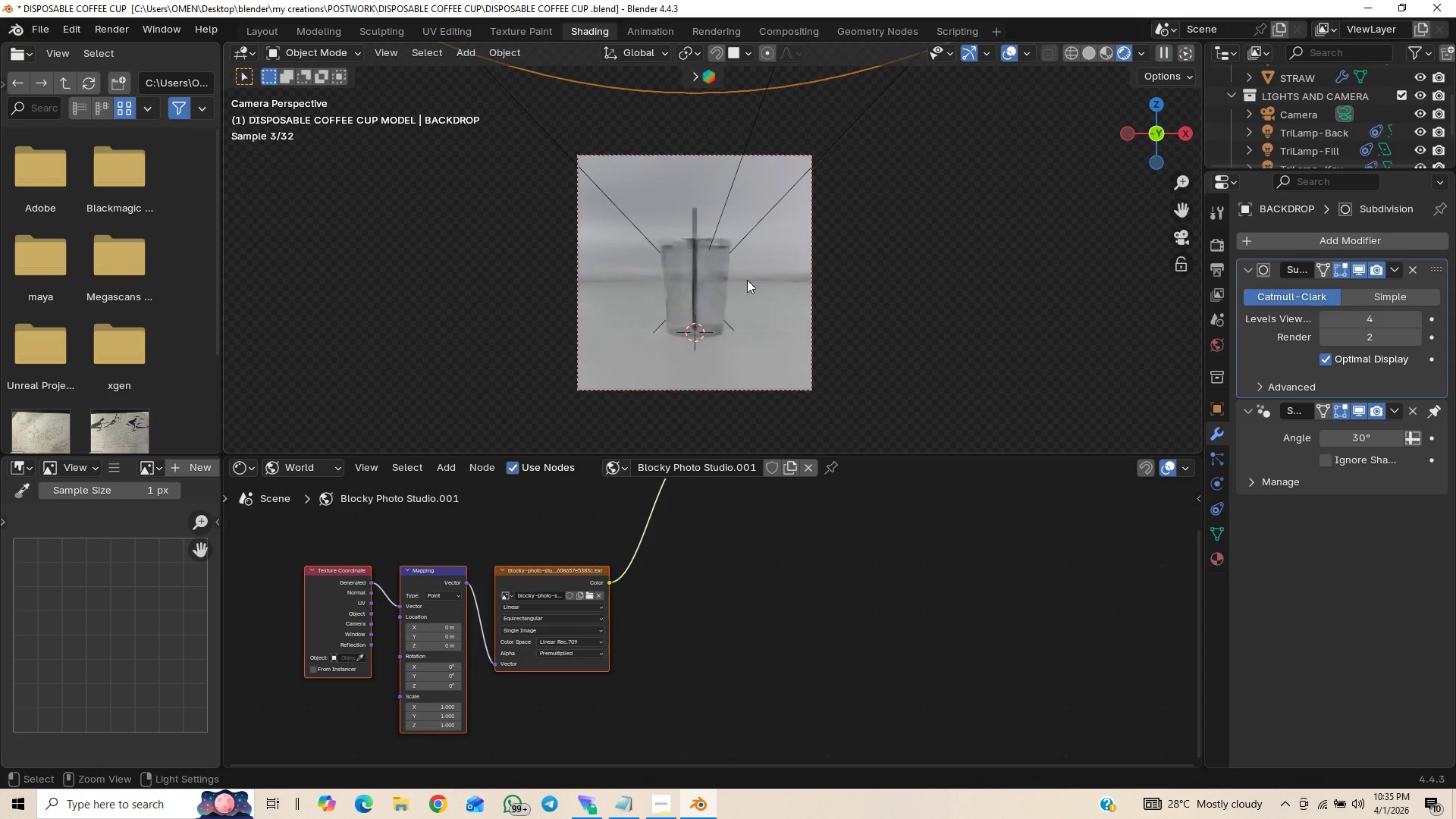 
hold_key(key=ControlLeft, duration=0.92)
 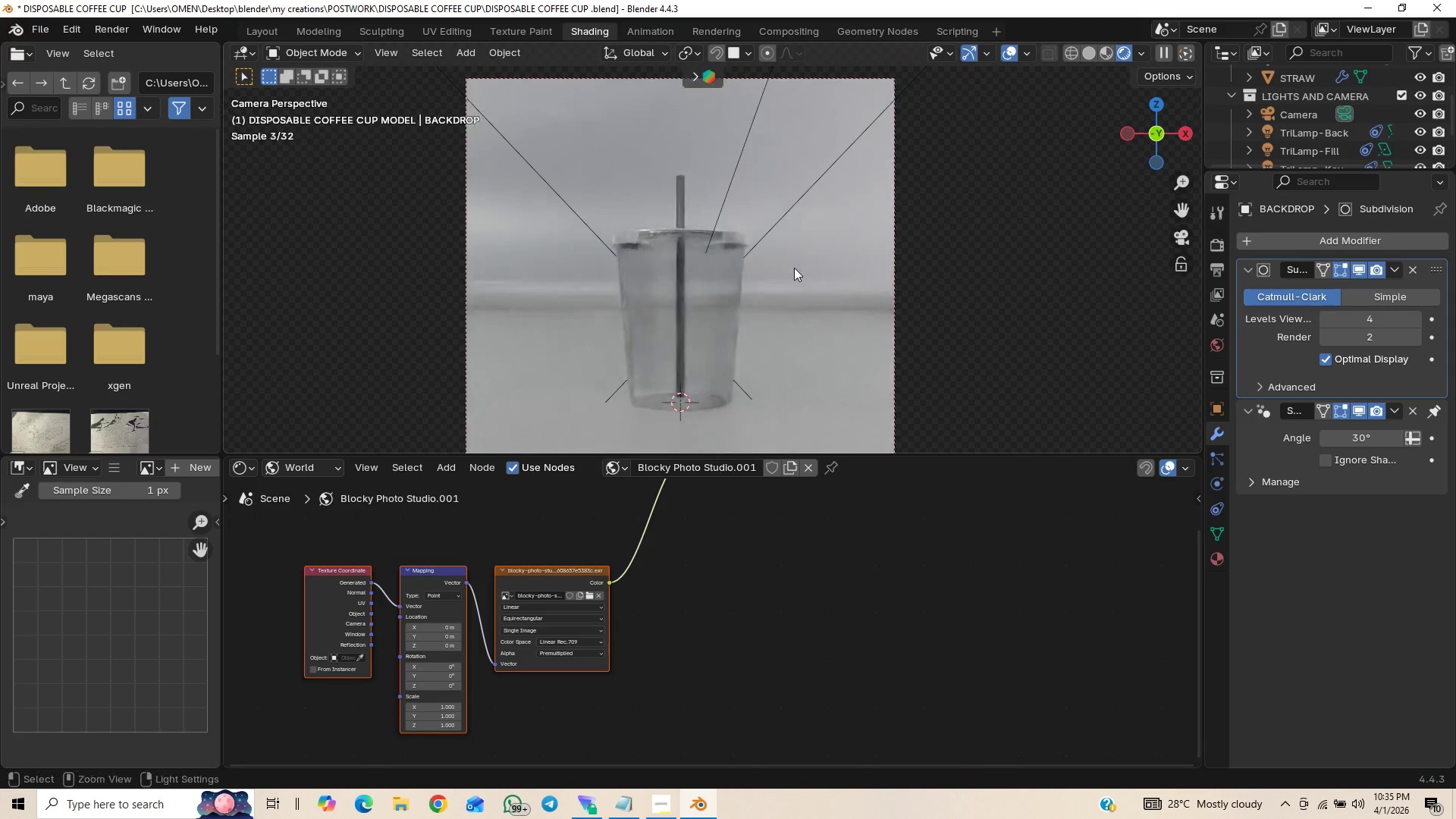 
hold_key(key=ControlLeft, duration=0.52)
 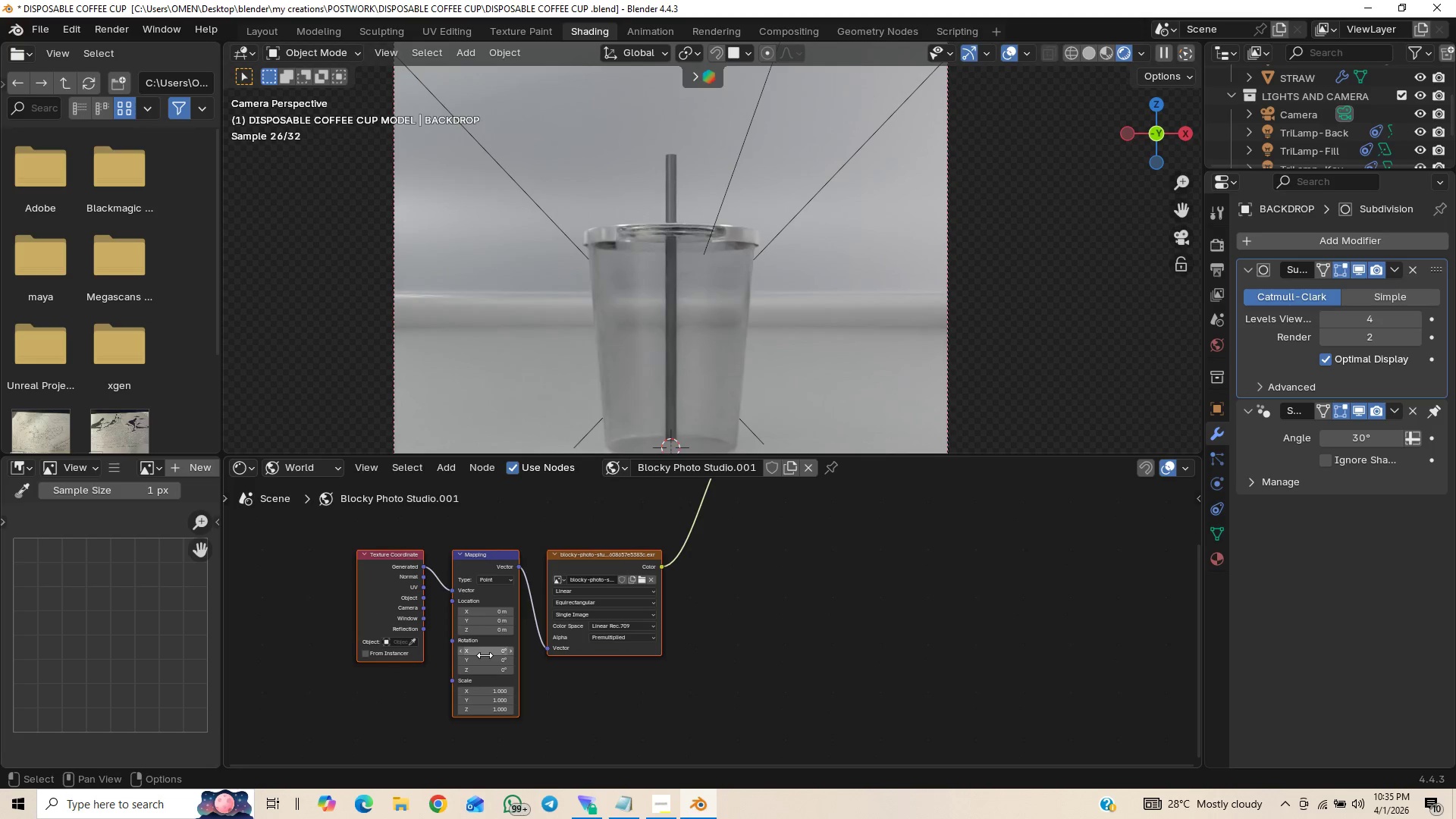 
wait(5.41)
 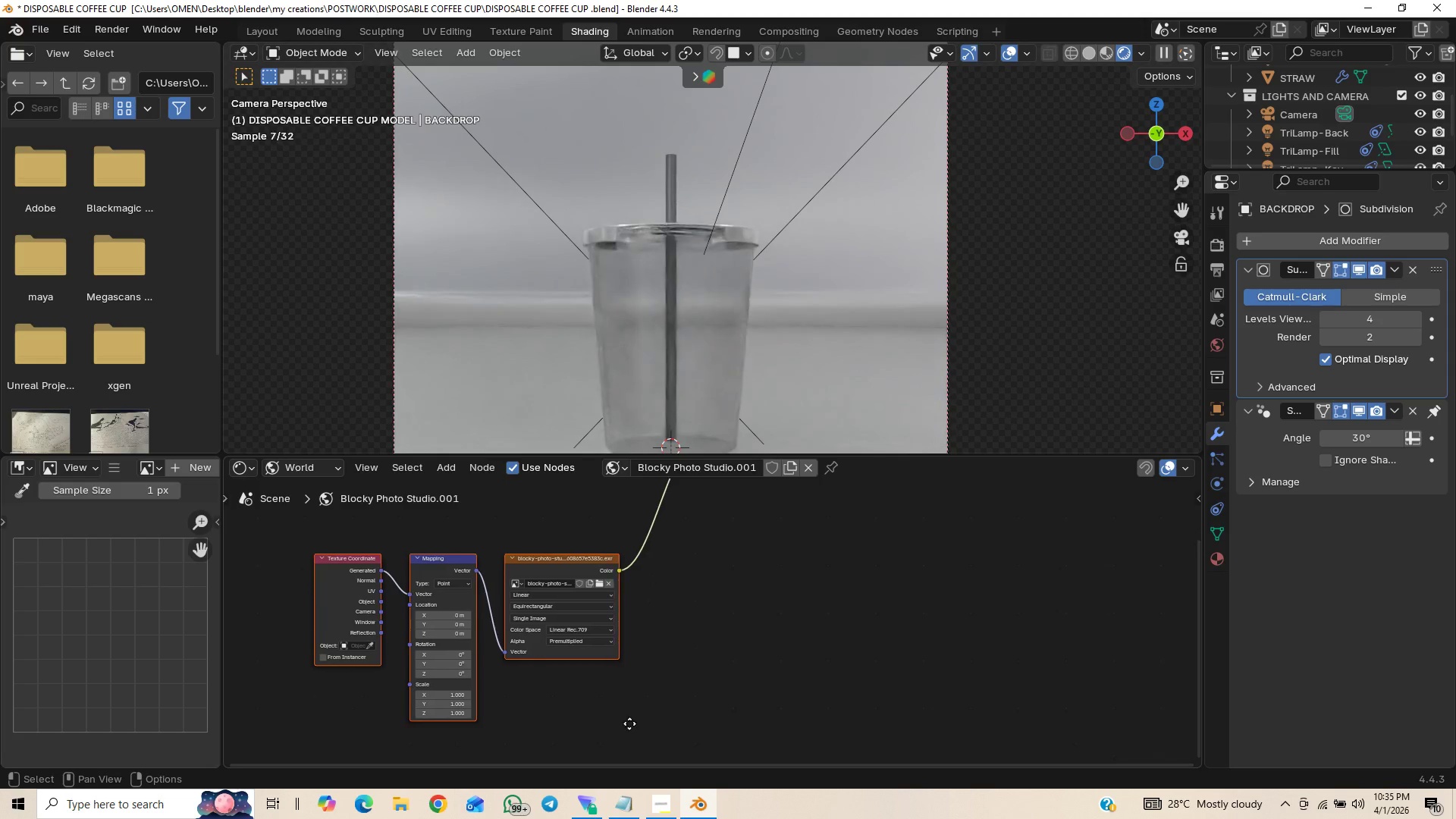 
left_click_drag(start_coordinate=[485, 655], to_coordinate=[717, 177])
 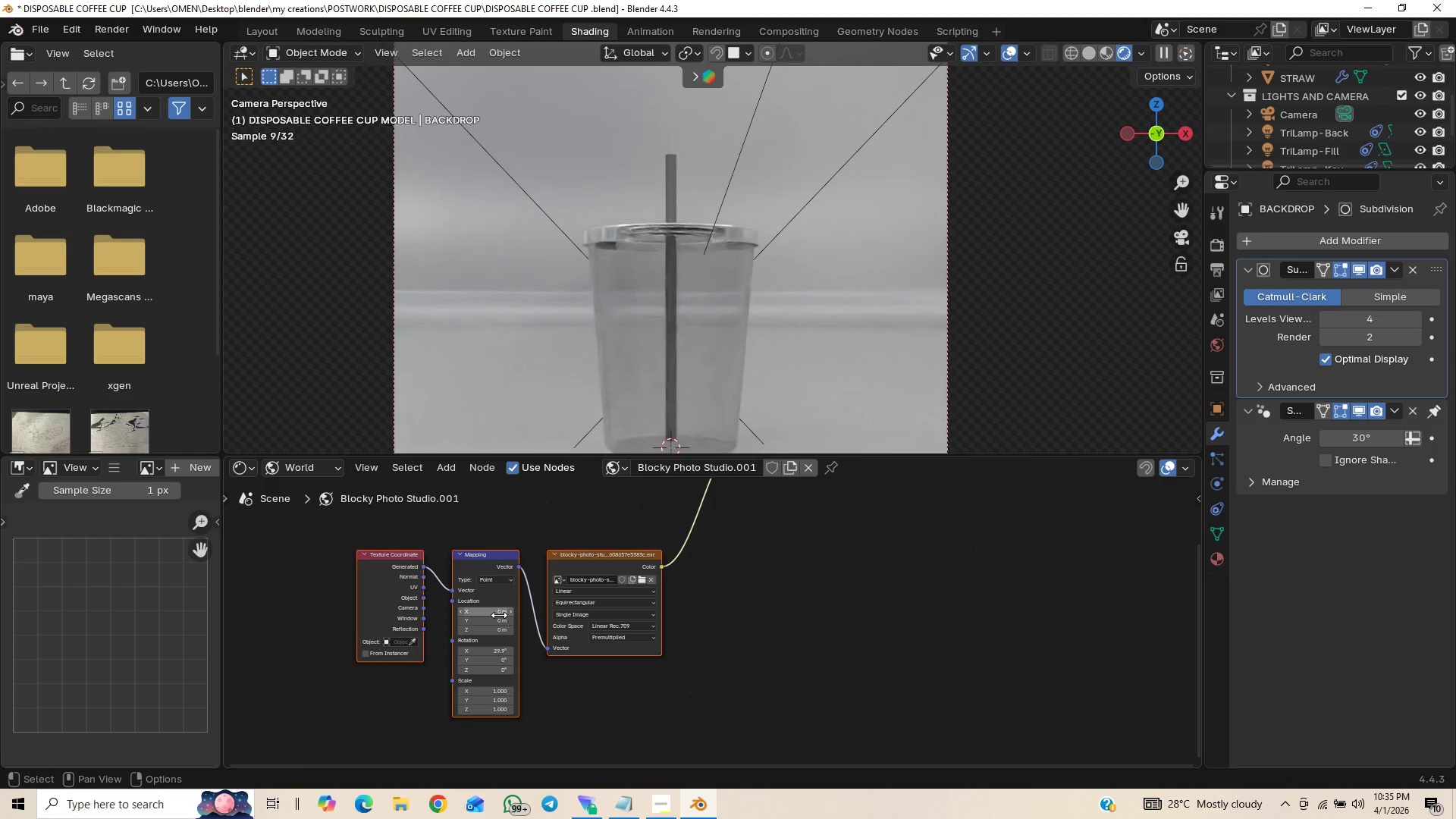 
left_click_drag(start_coordinate=[494, 614], to_coordinate=[566, 624])
 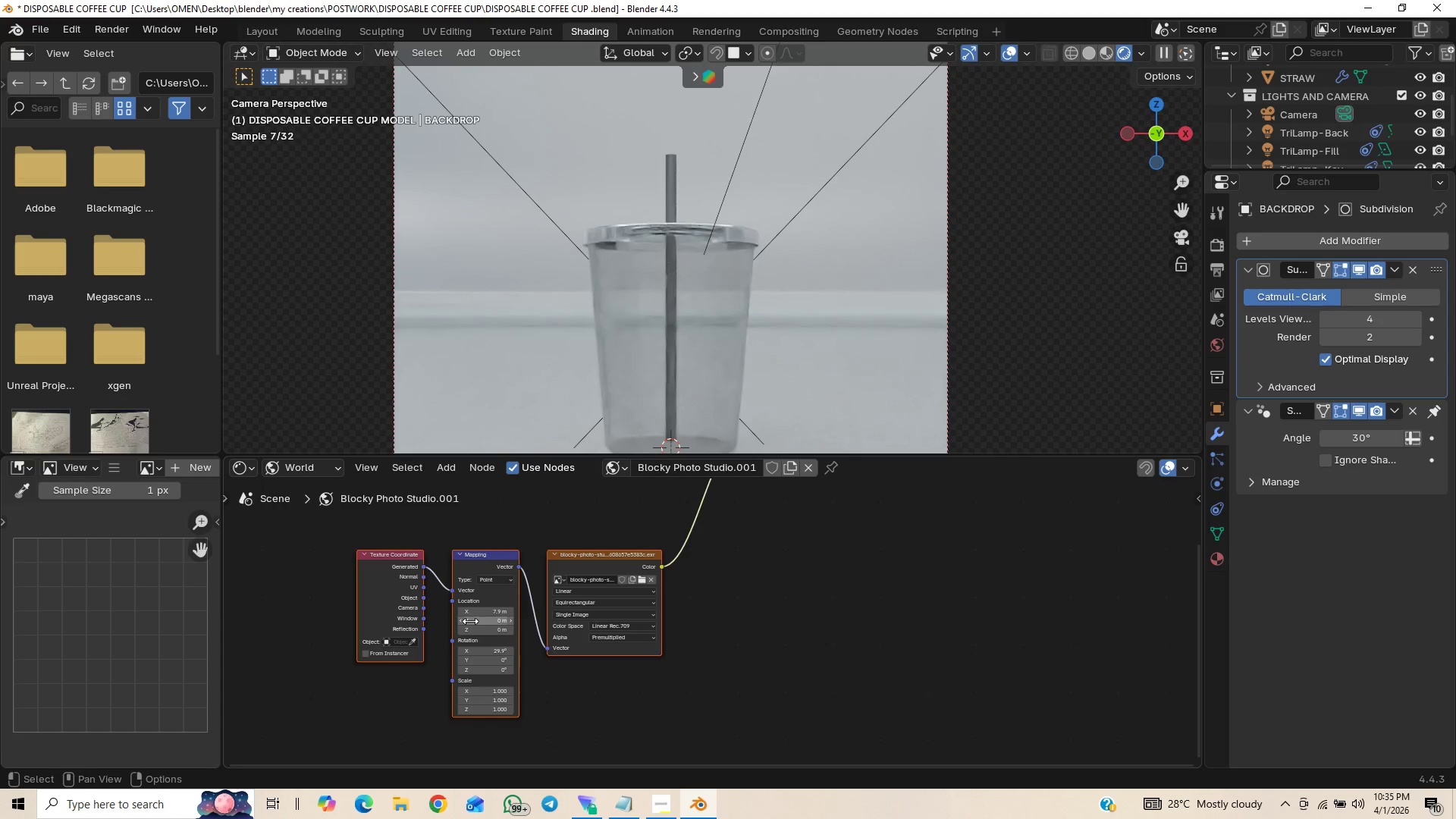 
left_click_drag(start_coordinate=[467, 631], to_coordinate=[490, 634])
 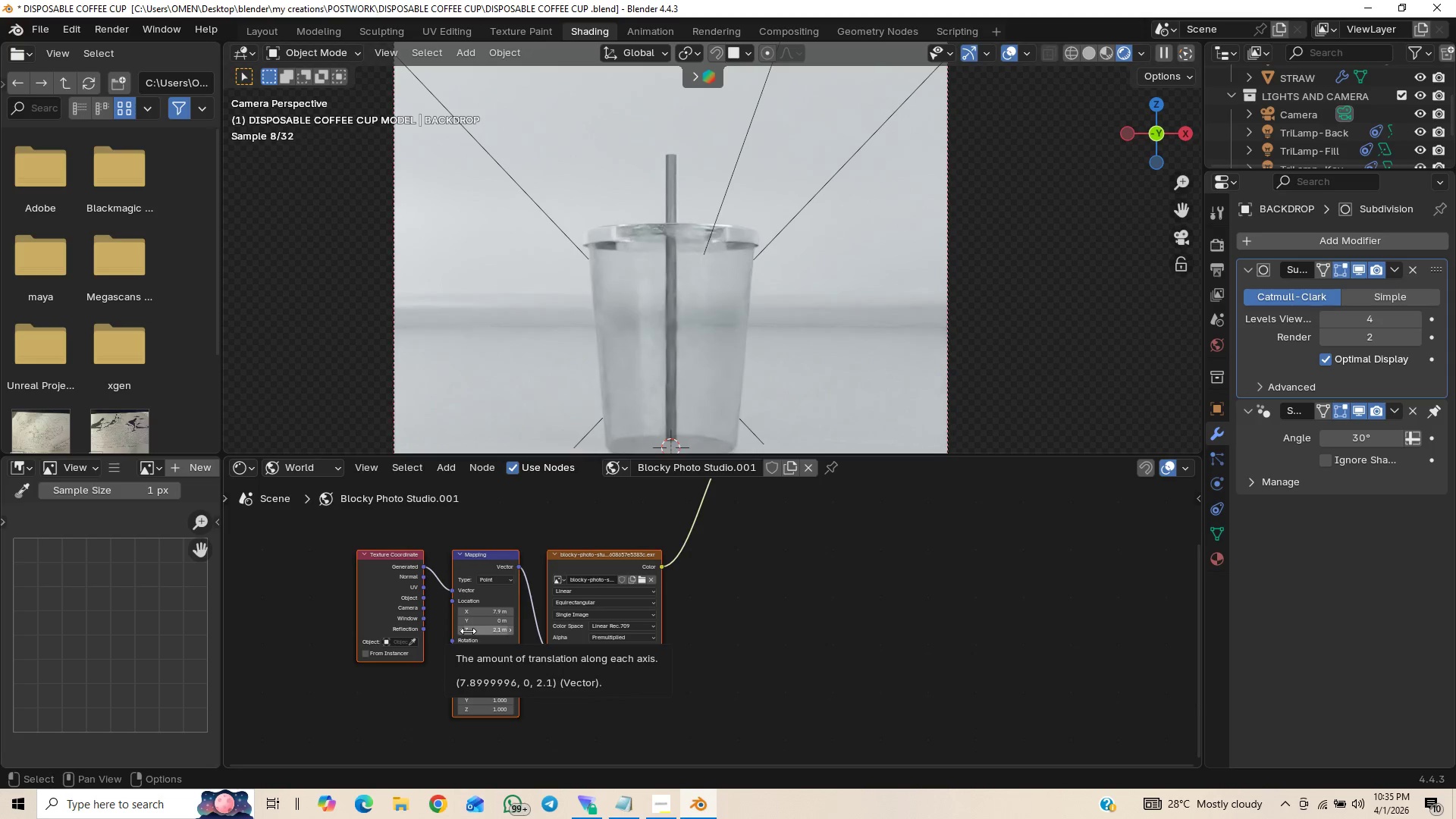 
left_click_drag(start_coordinate=[468, 631], to_coordinate=[428, 171])
 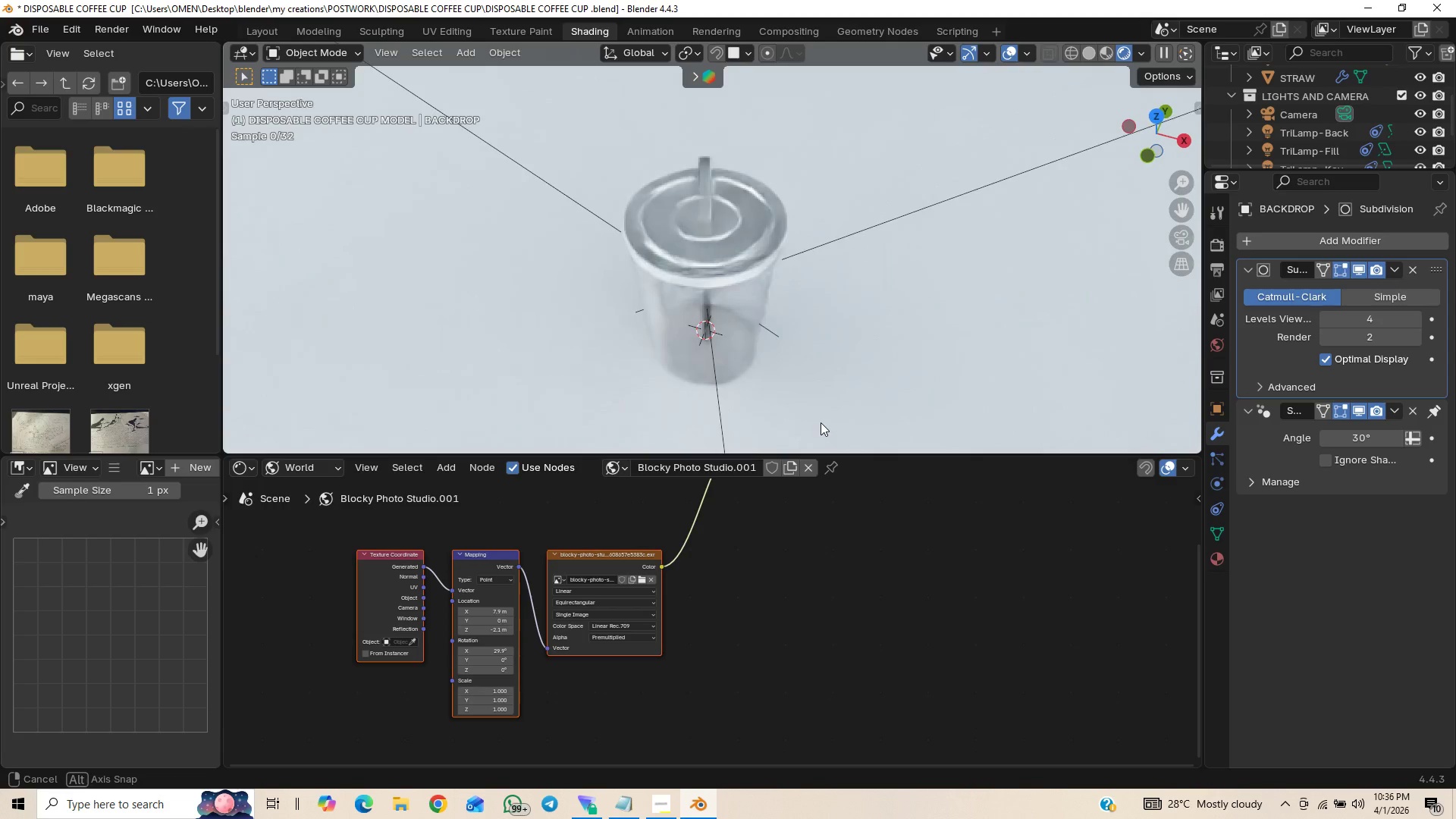 
scroll: coordinate [818, 407], scroll_direction: up, amount: 8.0
 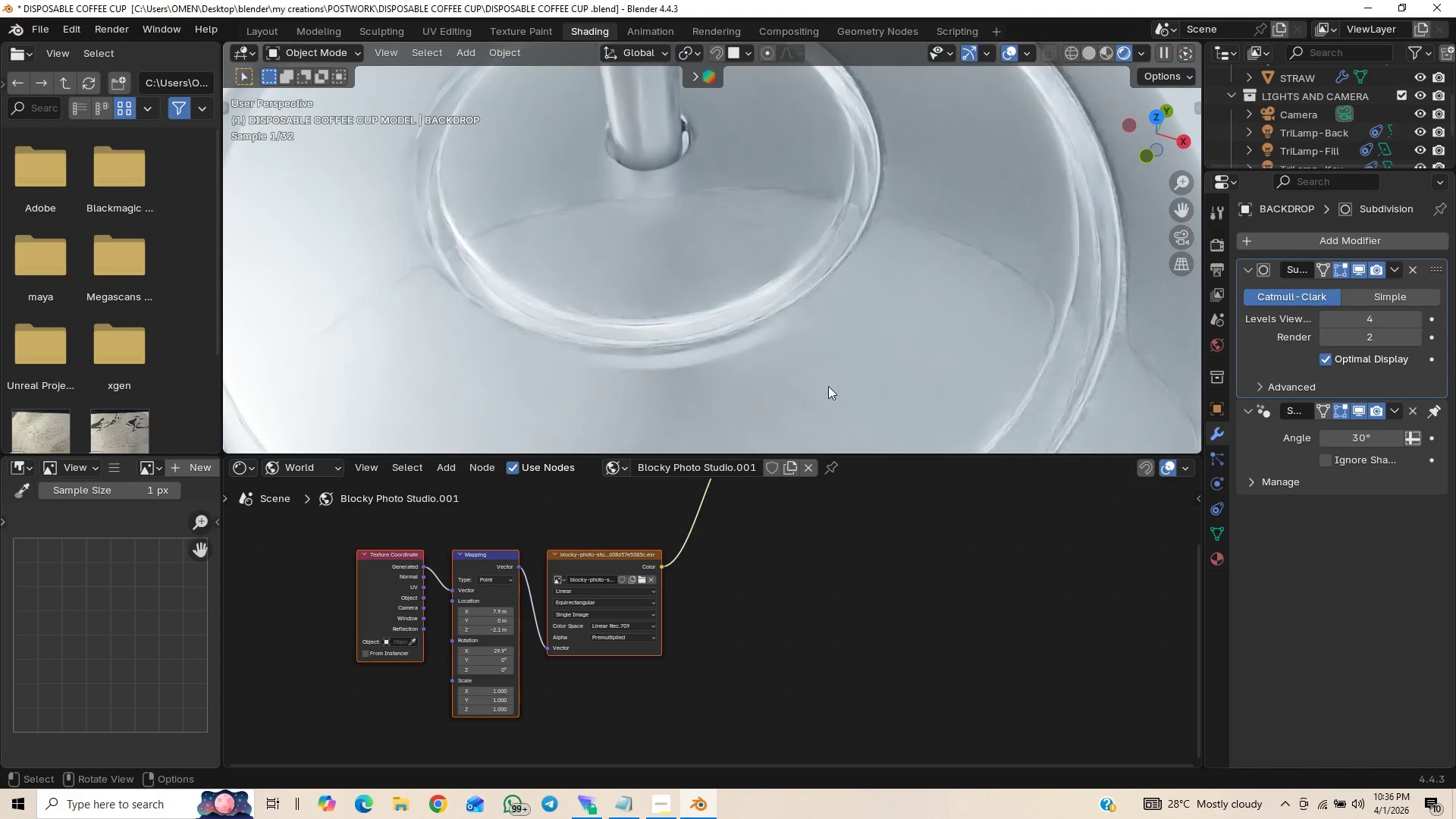 
scroll: coordinate [860, 323], scroll_direction: down, amount: 31.0
 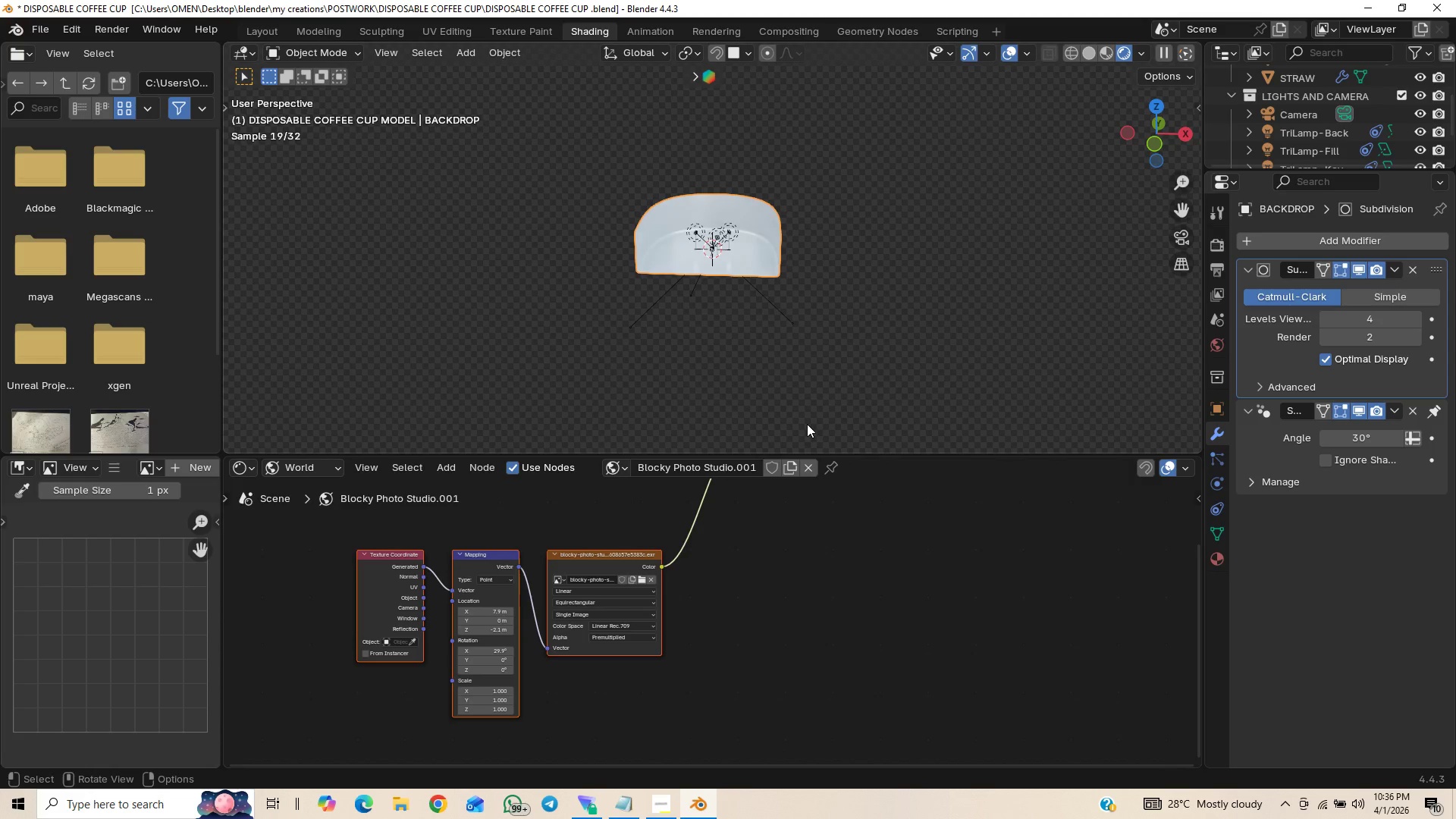 
key(Control+Z)
 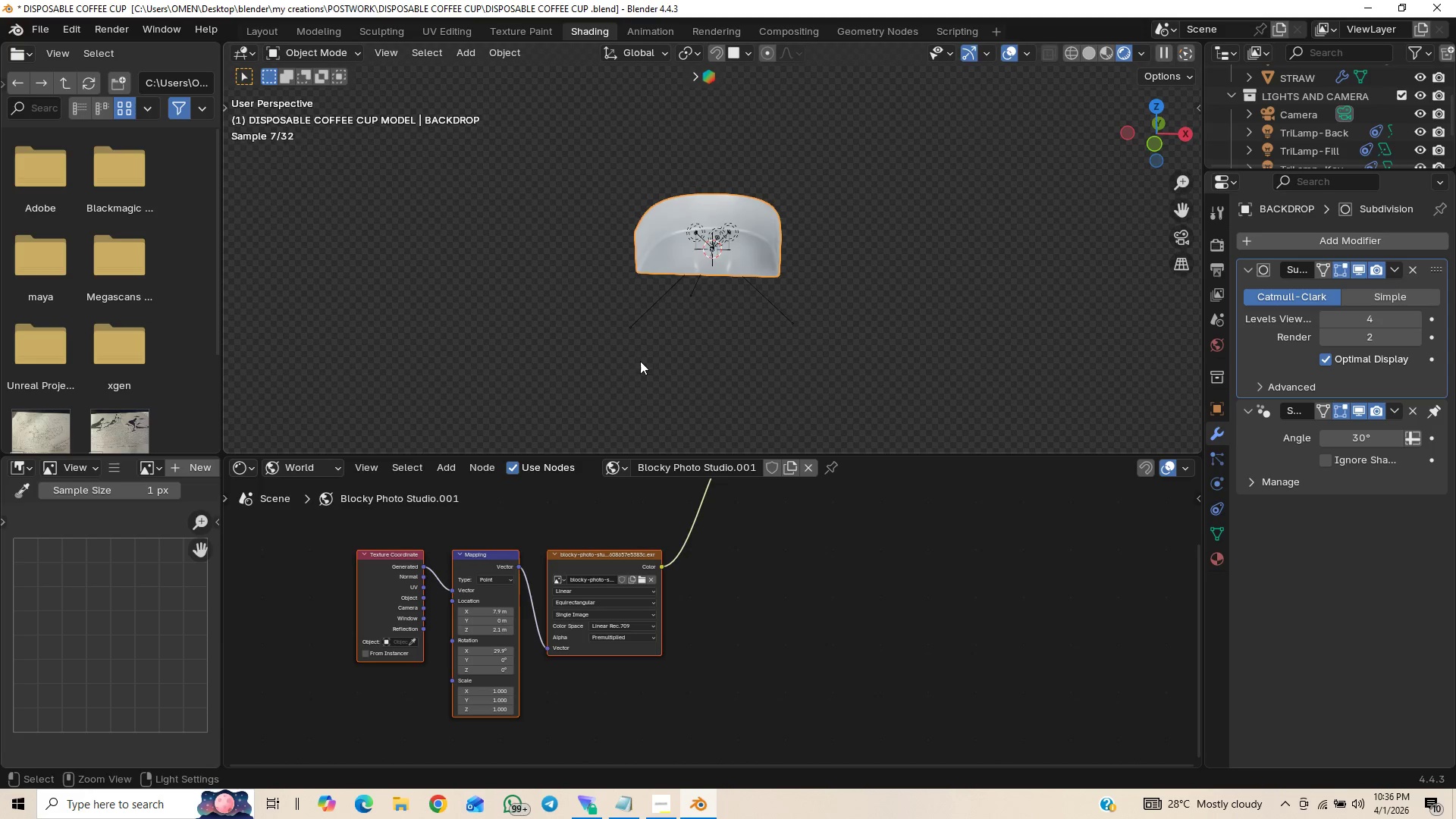 
key(Control+Z)
 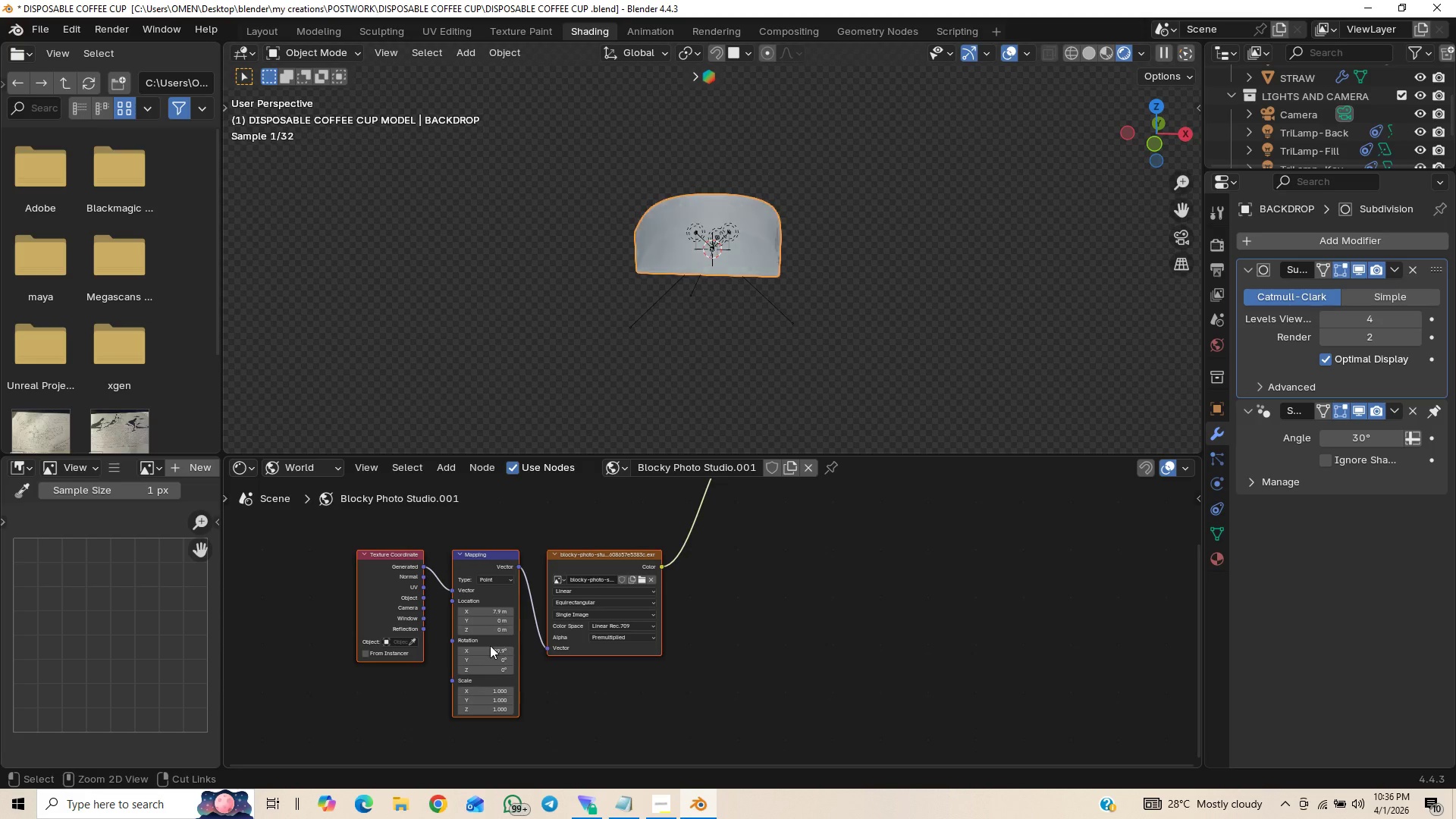 
key(Control+Z)
 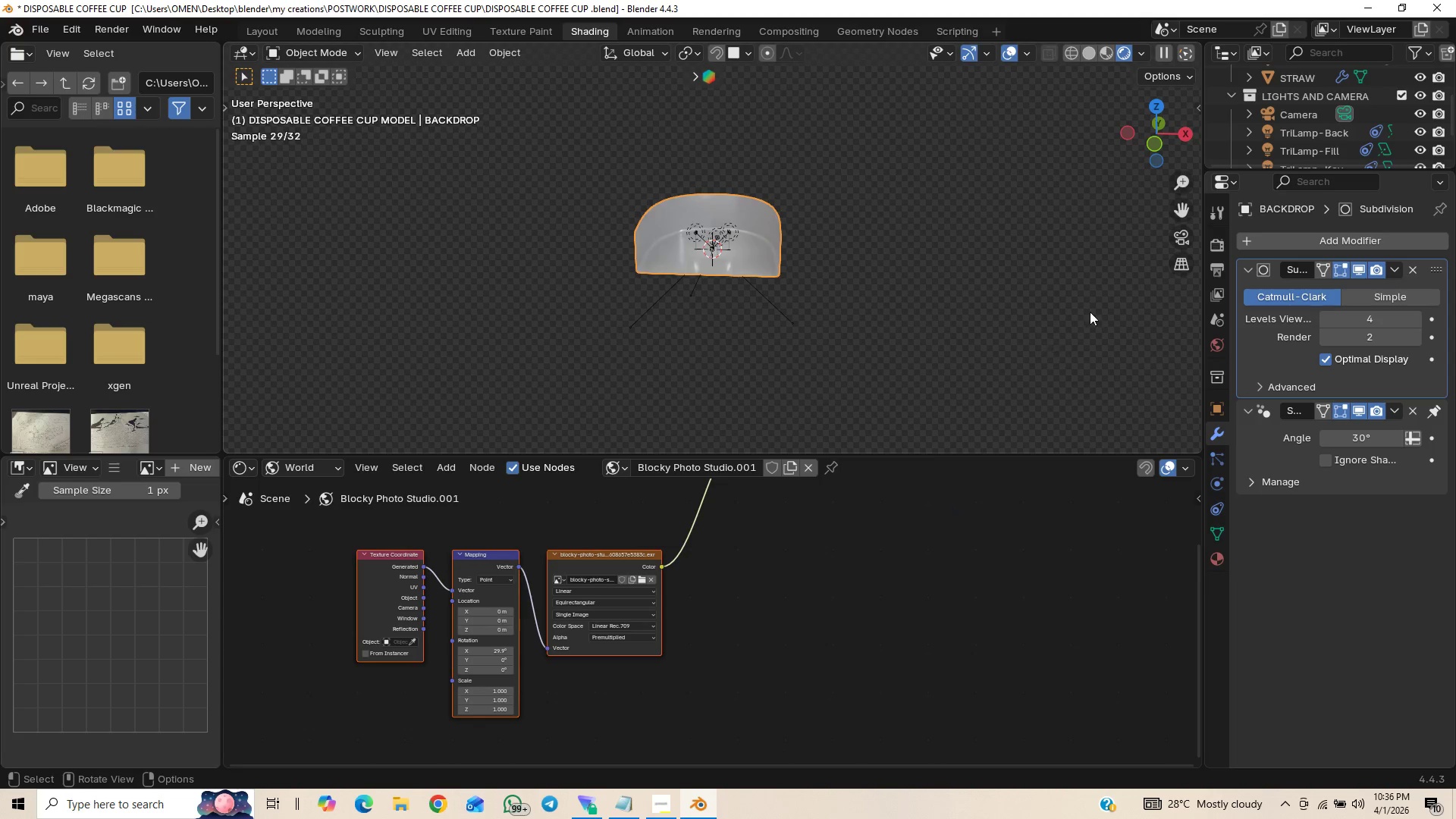 
left_click([1183, 234])
 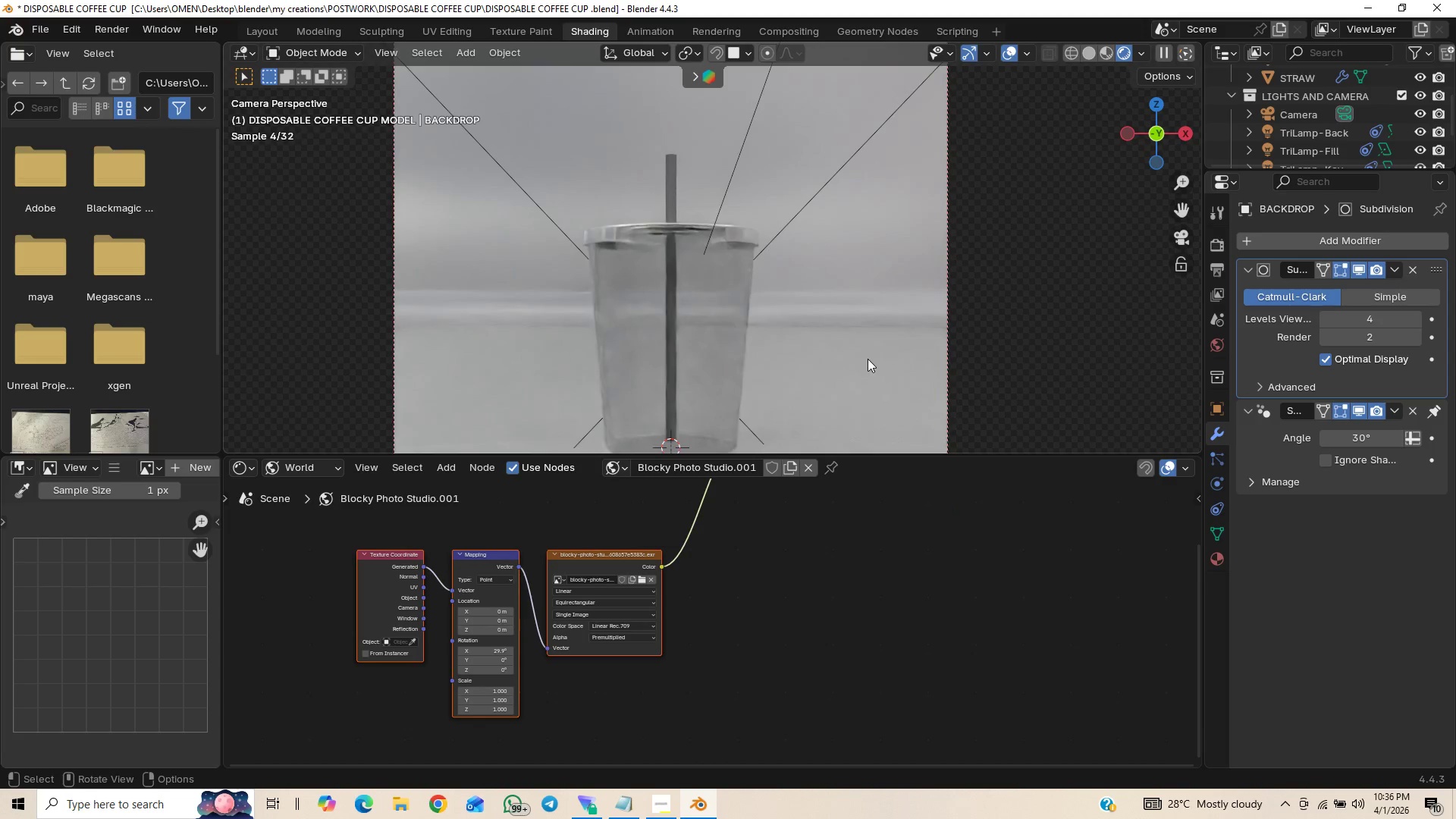 
scroll: coordinate [898, 310], scroll_direction: down, amount: 10.0
 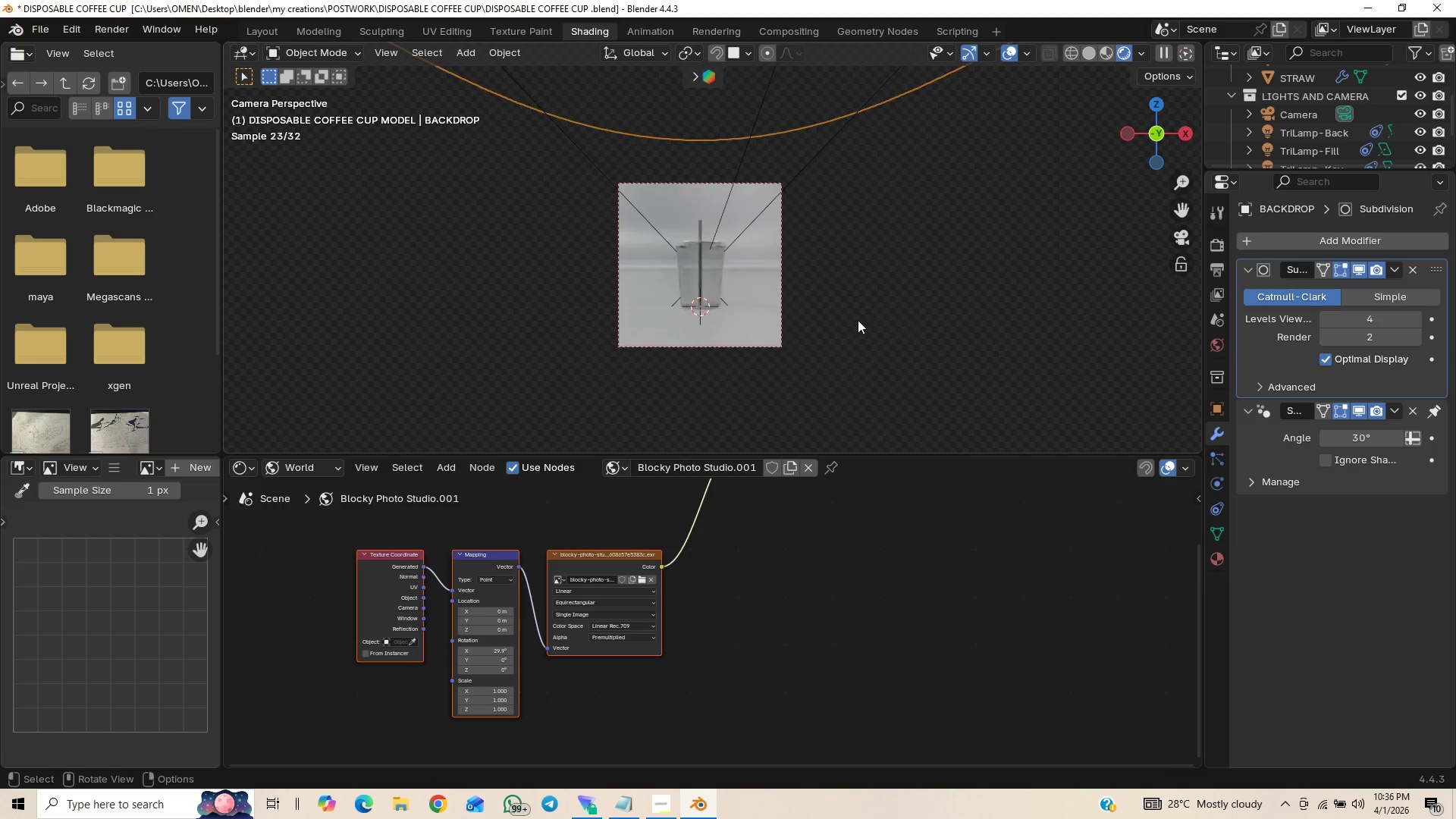 
scroll: coordinate [795, 313], scroll_direction: up, amount: 14.0
 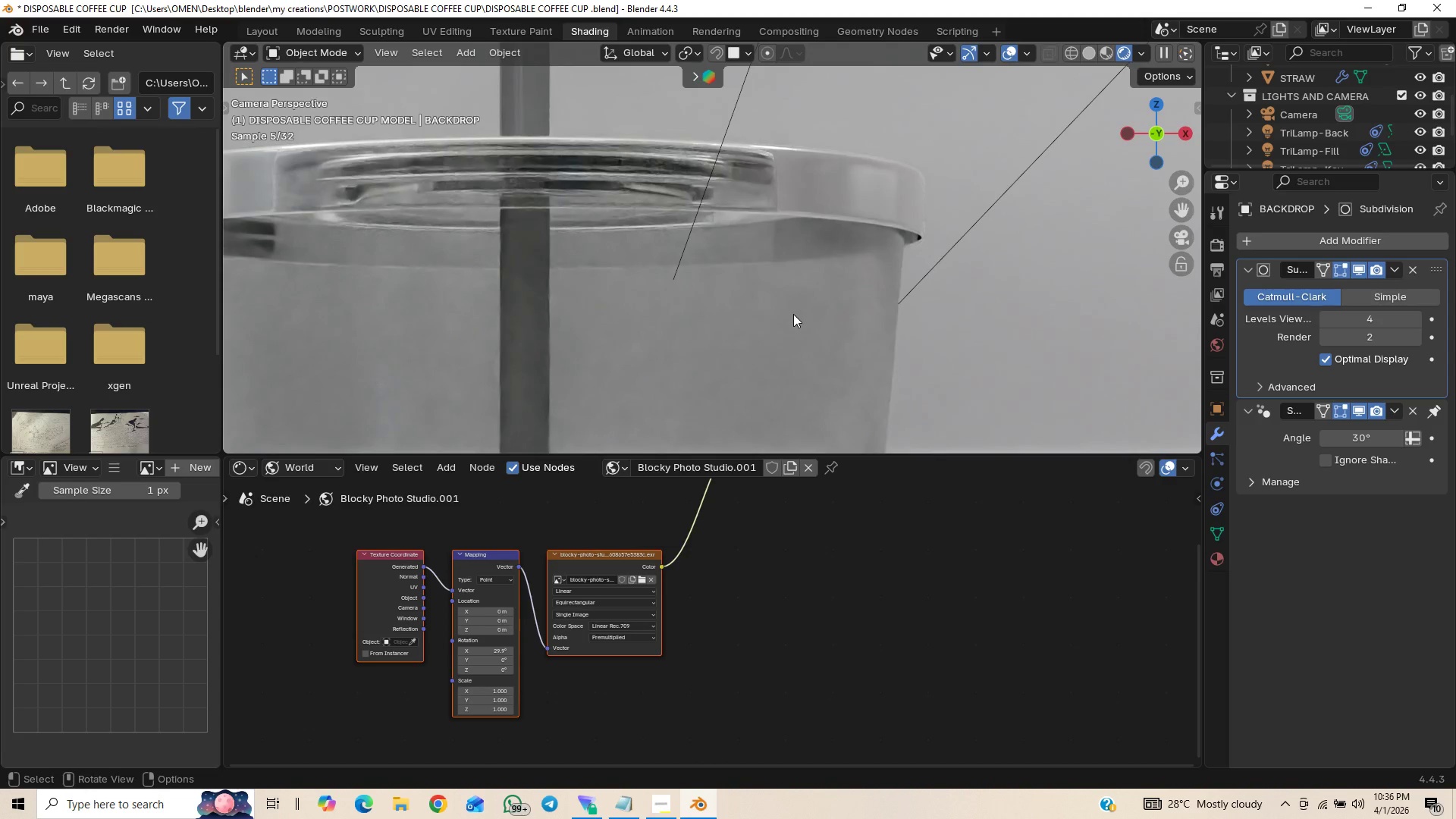 
left_click([822, 201])
 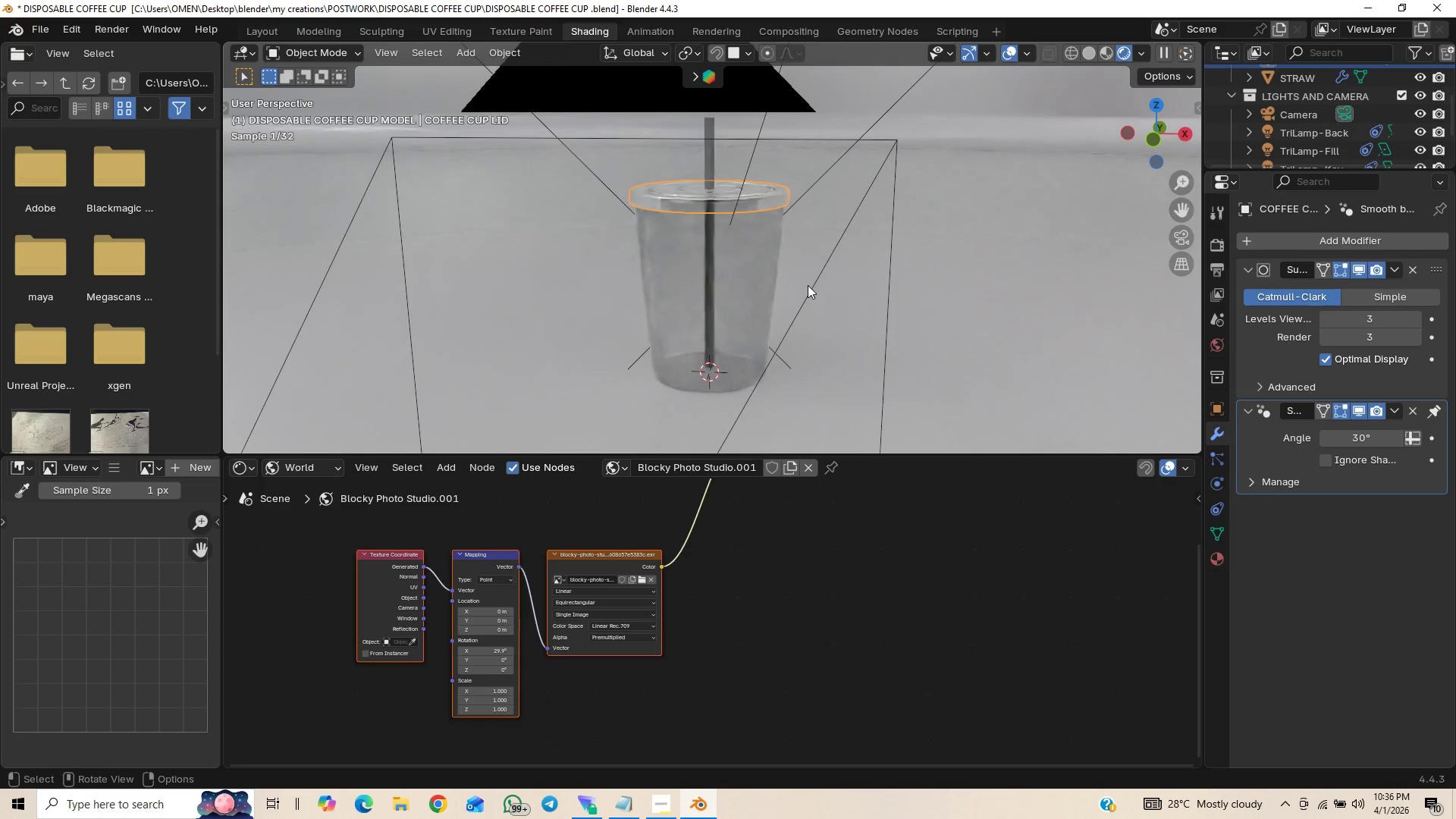 
hold_key(key=ShiftLeft, duration=0.53)
 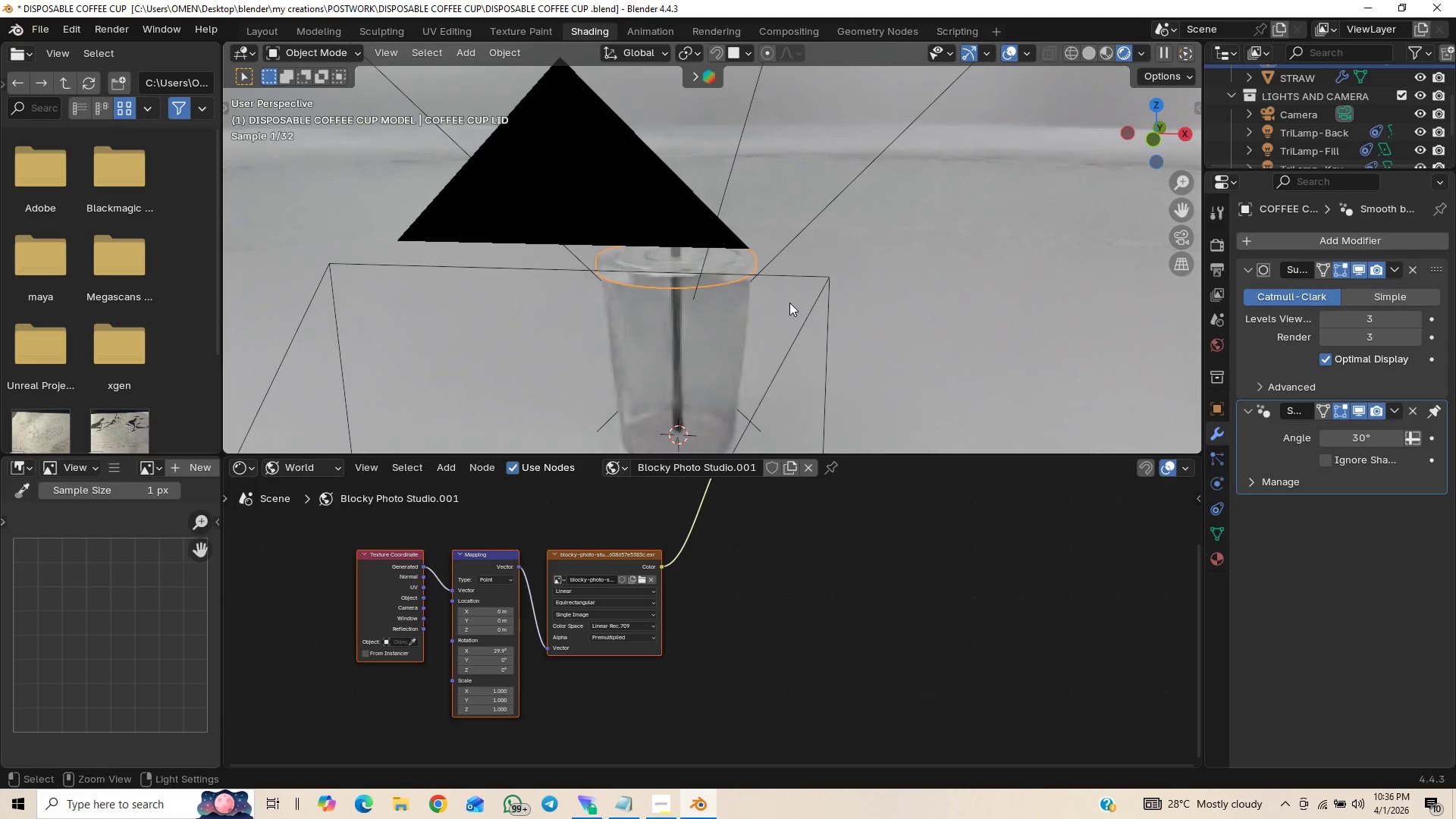 
hold_key(key=ControlLeft, duration=1.22)
 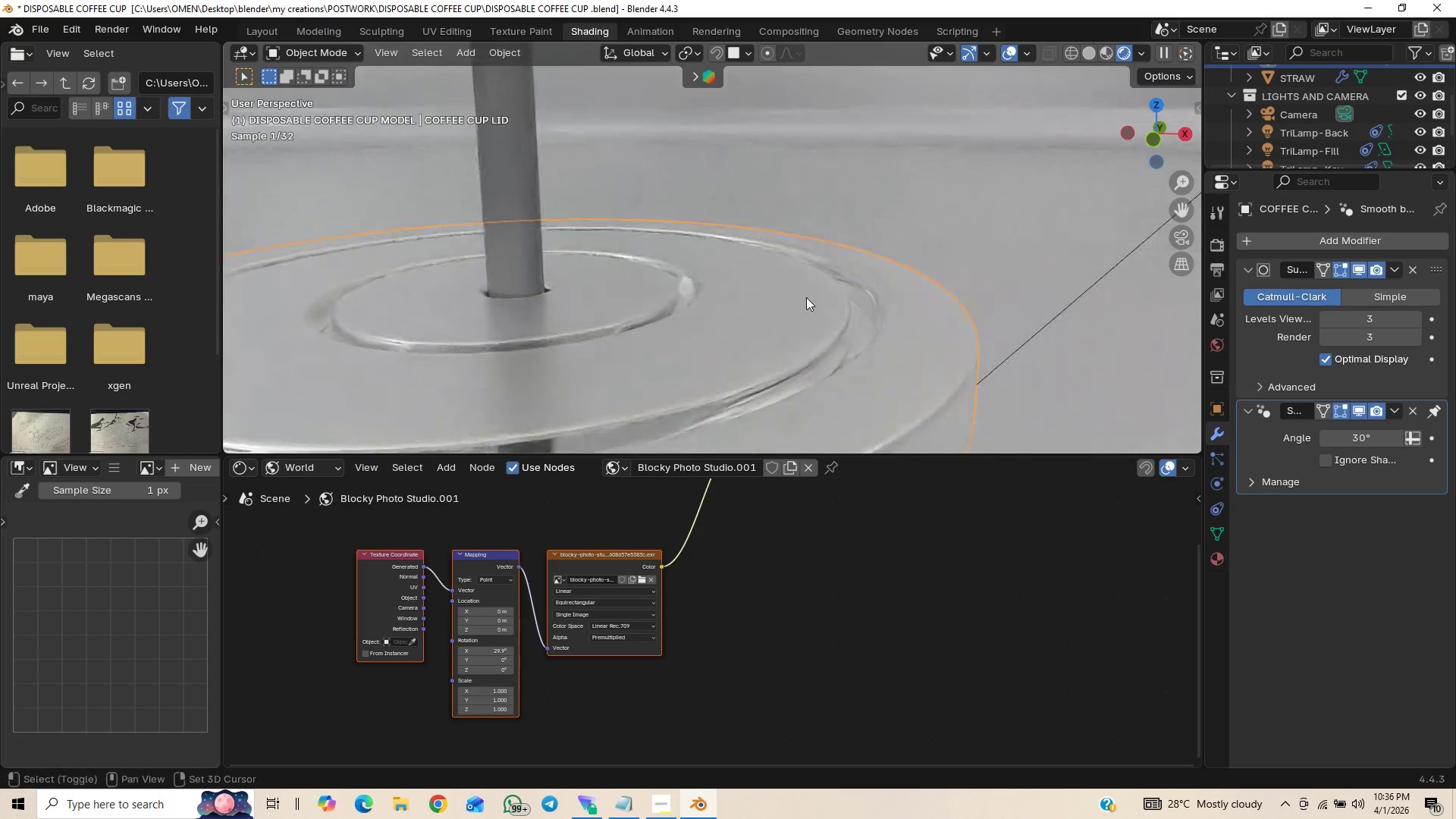 
hold_key(key=ShiftLeft, duration=0.83)
 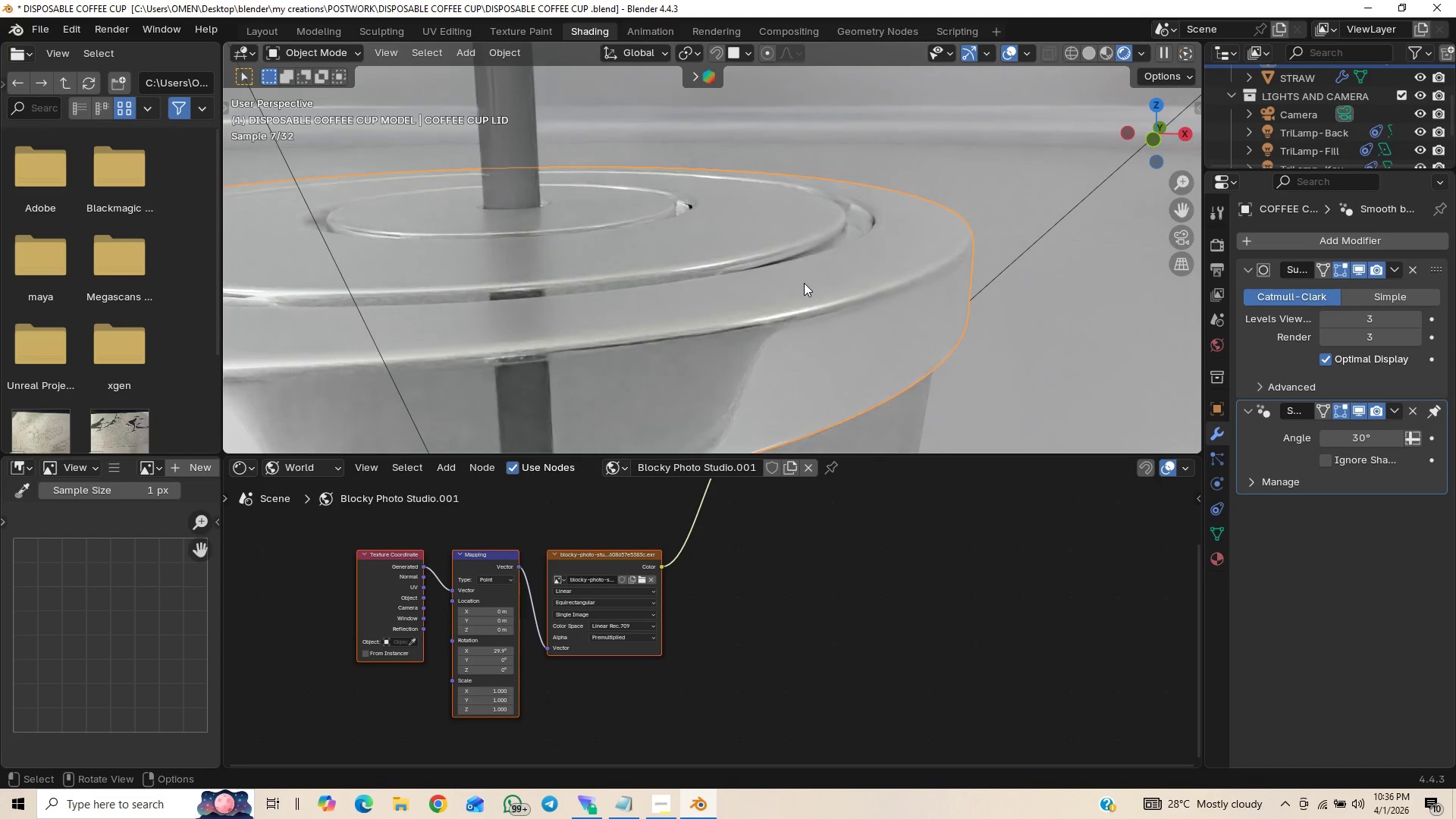 
scroll: coordinate [899, 319], scroll_direction: down, amount: 2.0
 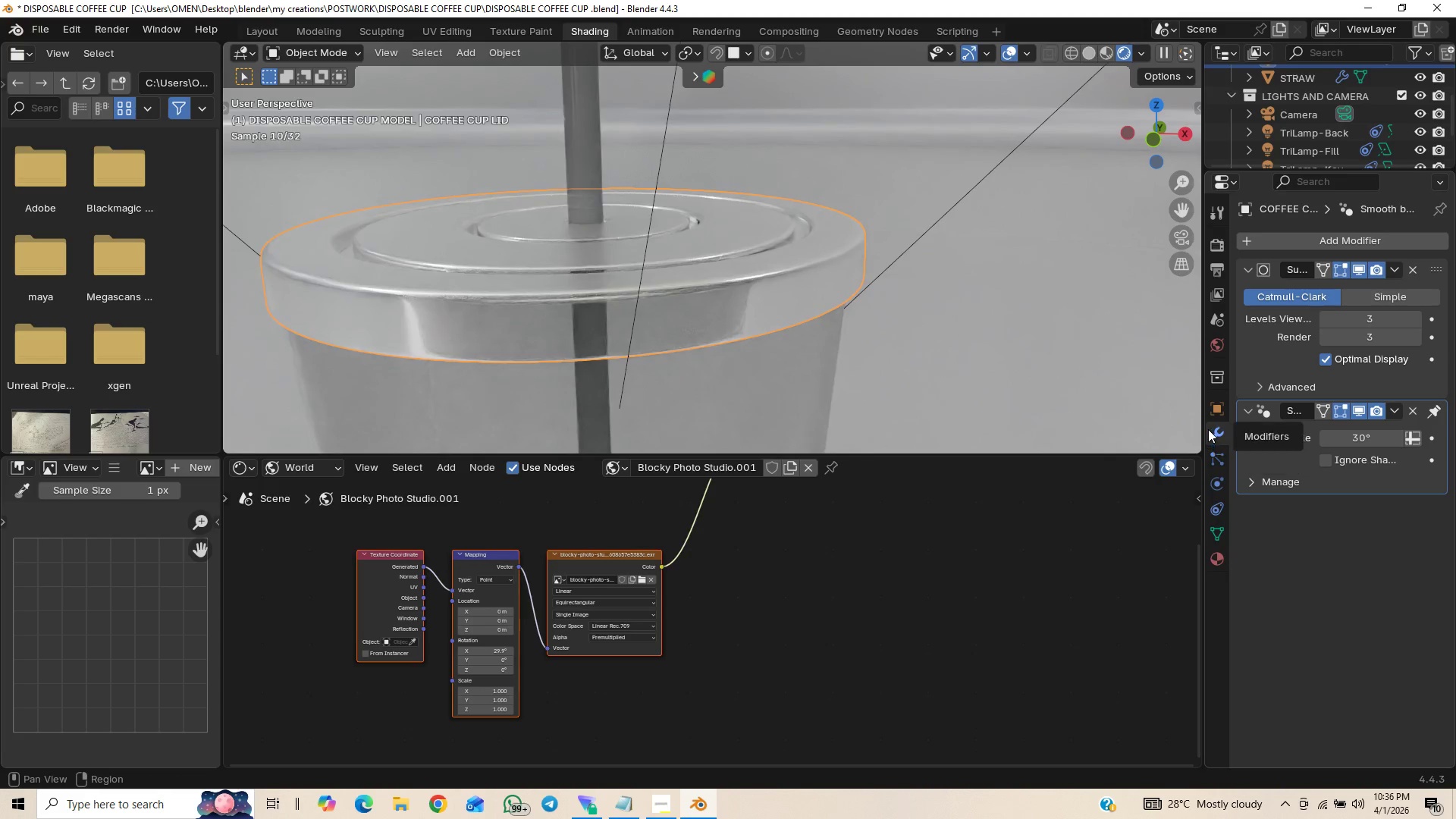 
left_click([1352, 240])
 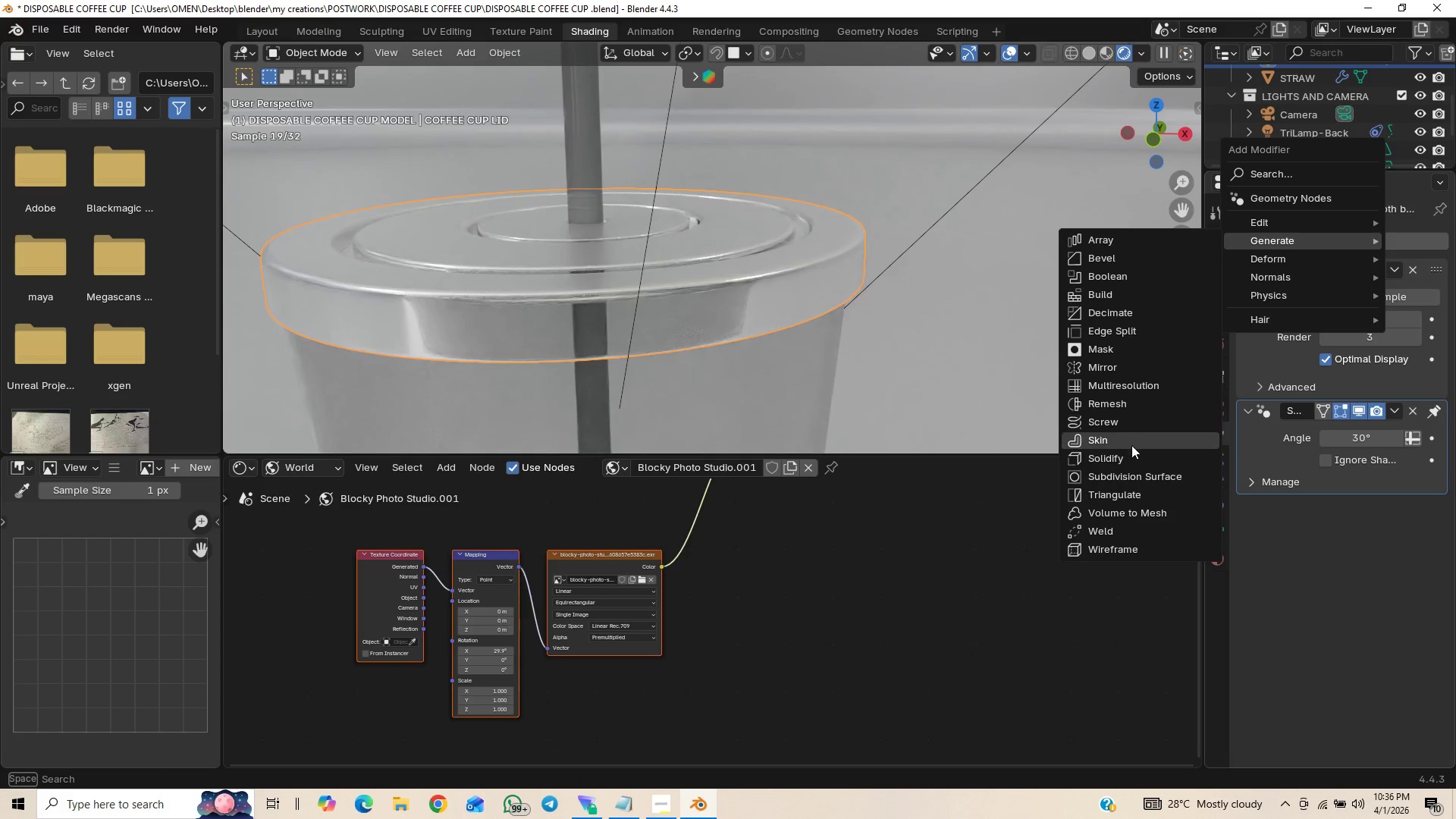 
left_click([1126, 457])
 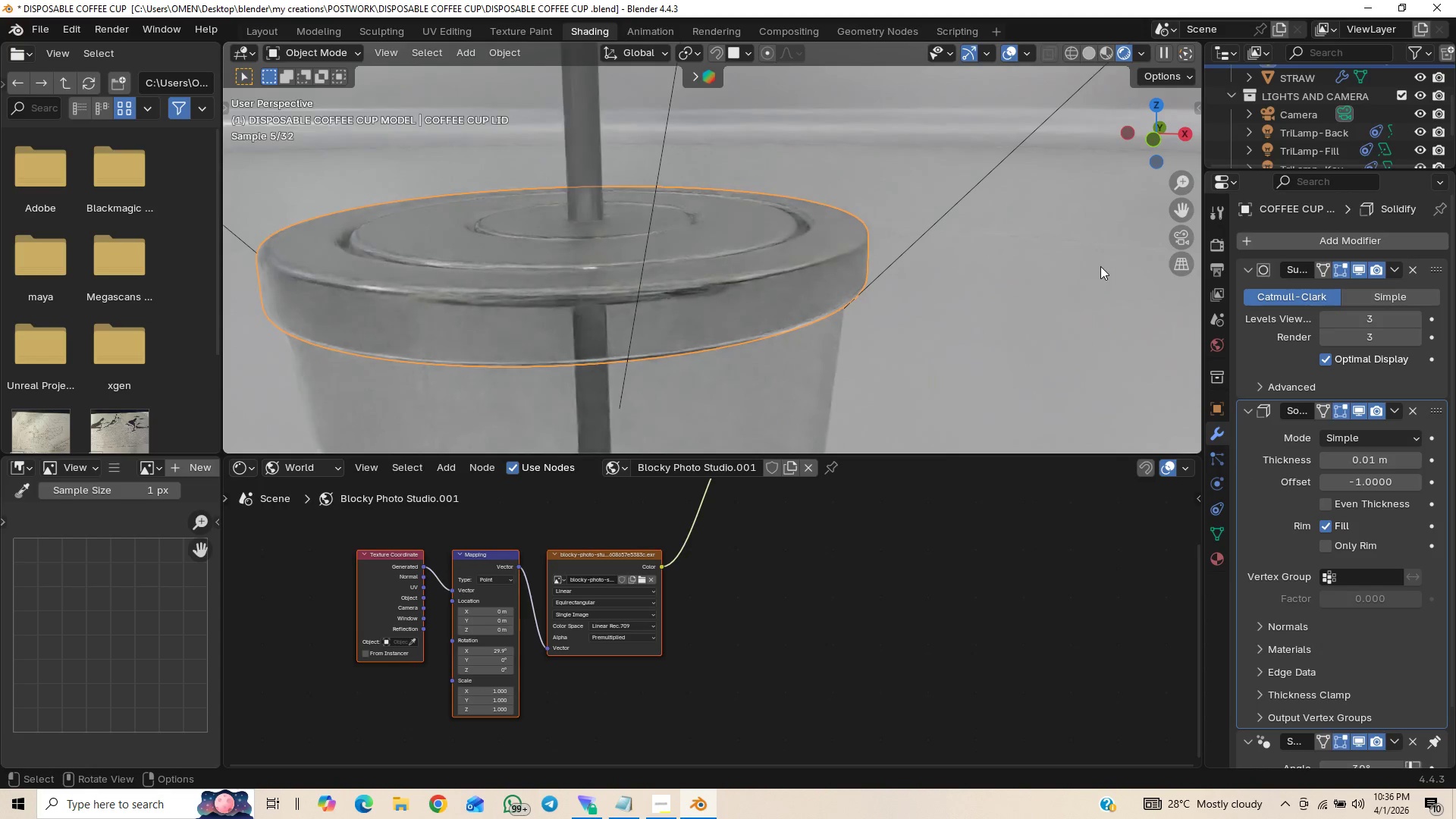 
left_click([1174, 234])
 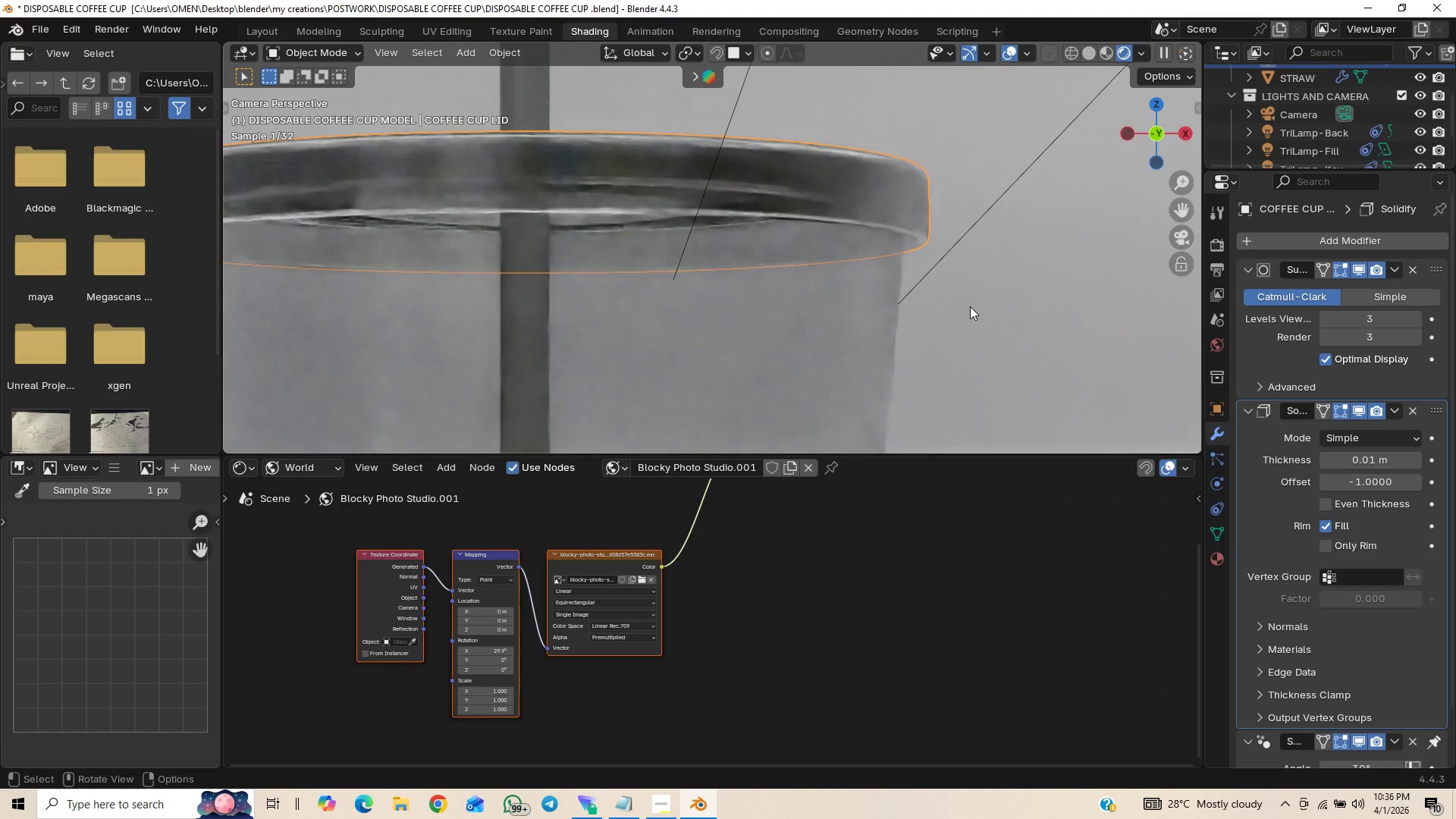 
scroll: coordinate [970, 306], scroll_direction: down, amount: 2.0
 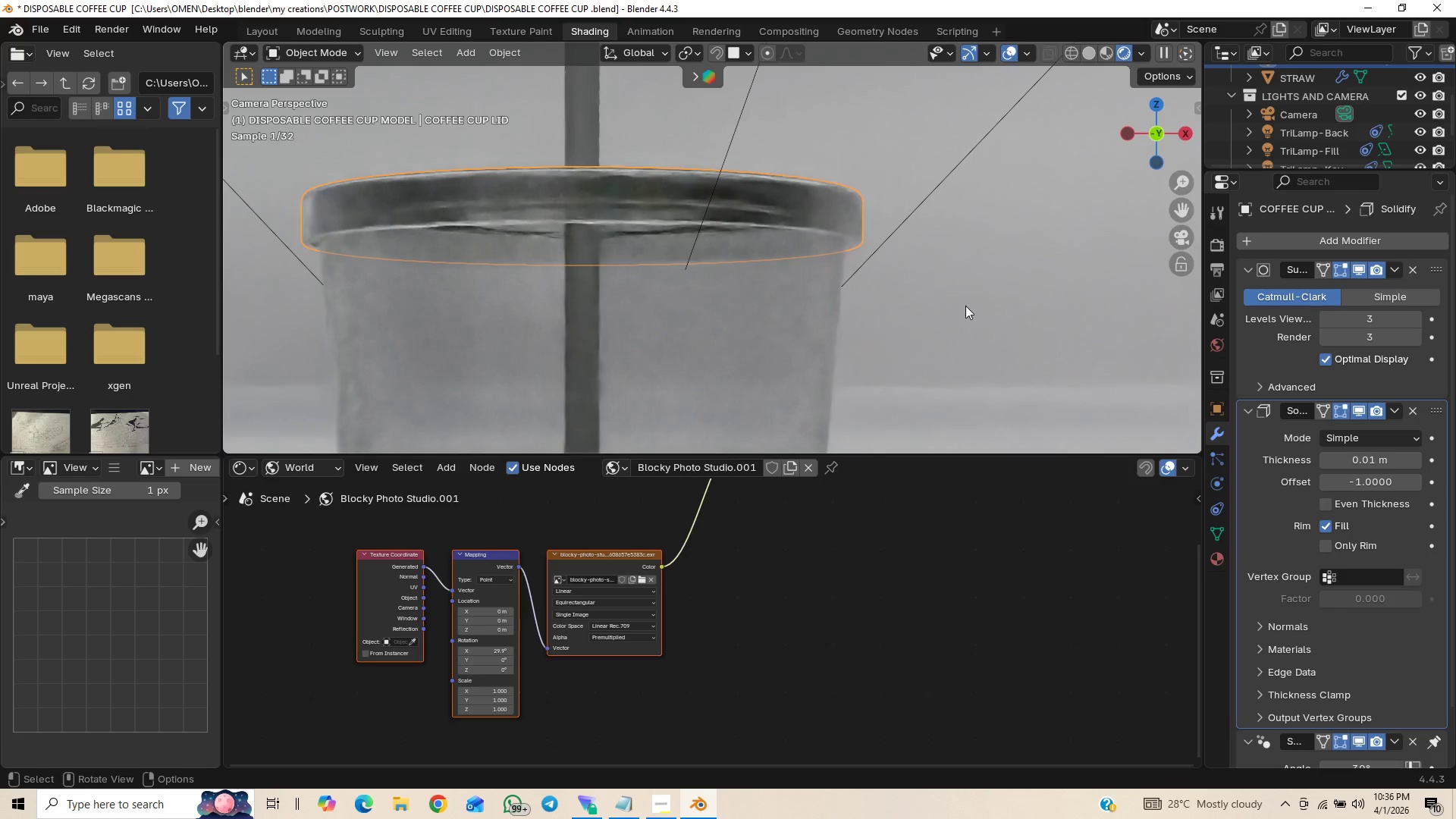 
left_click([967, 300])
 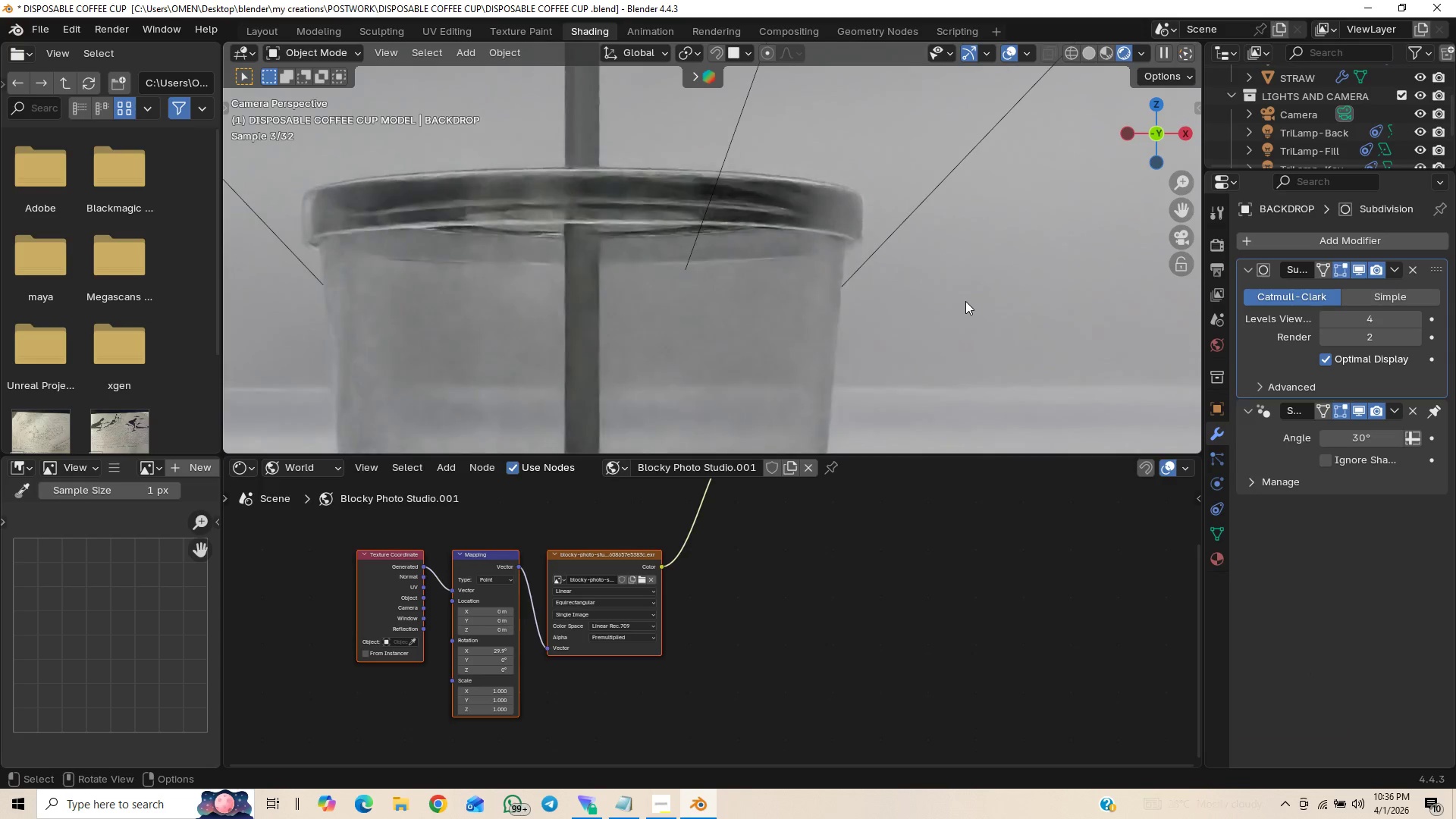 
scroll: coordinate [965, 301], scroll_direction: down, amount: 7.0
 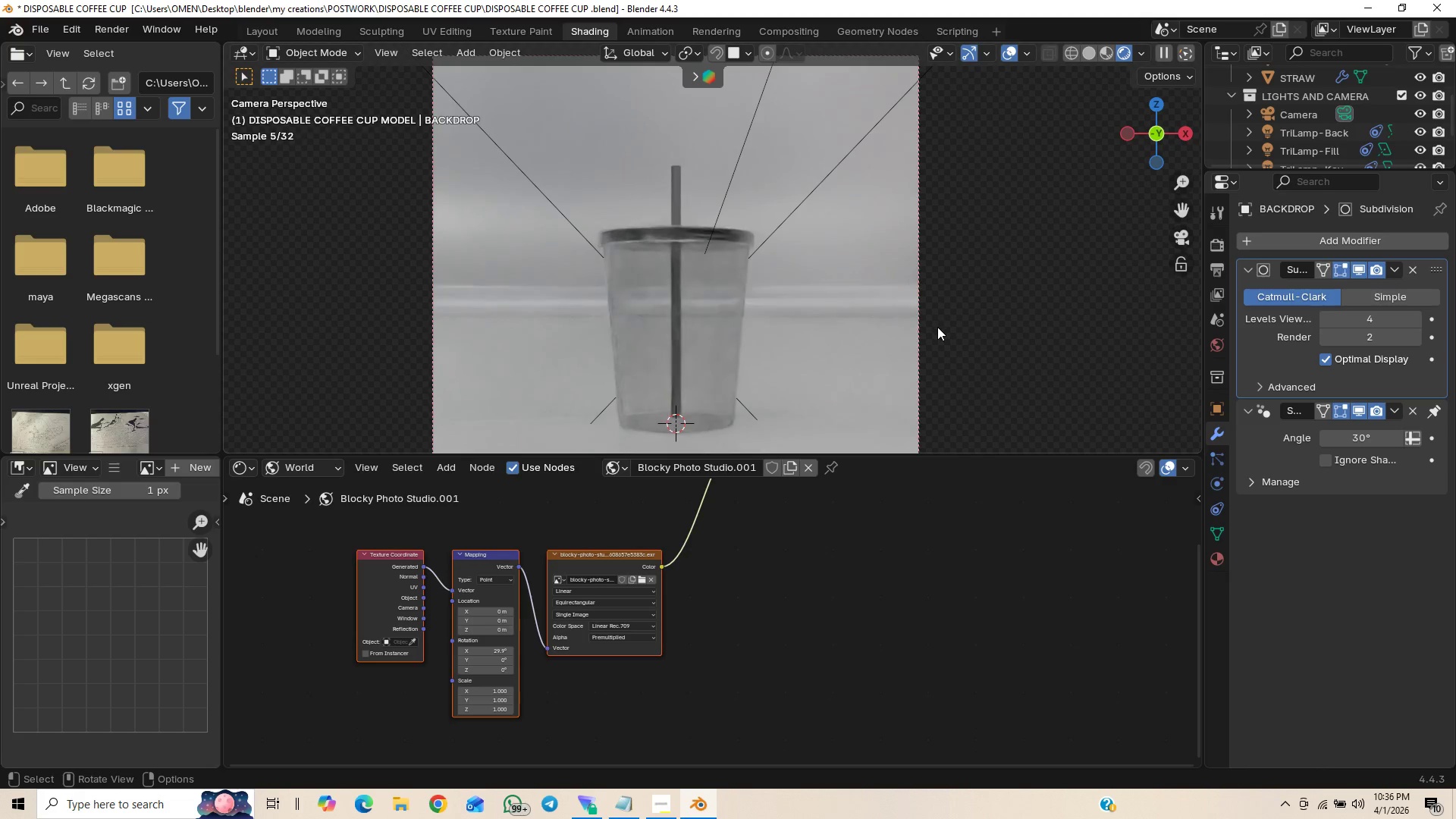 
scroll: coordinate [925, 323], scroll_direction: up, amount: 3.0
 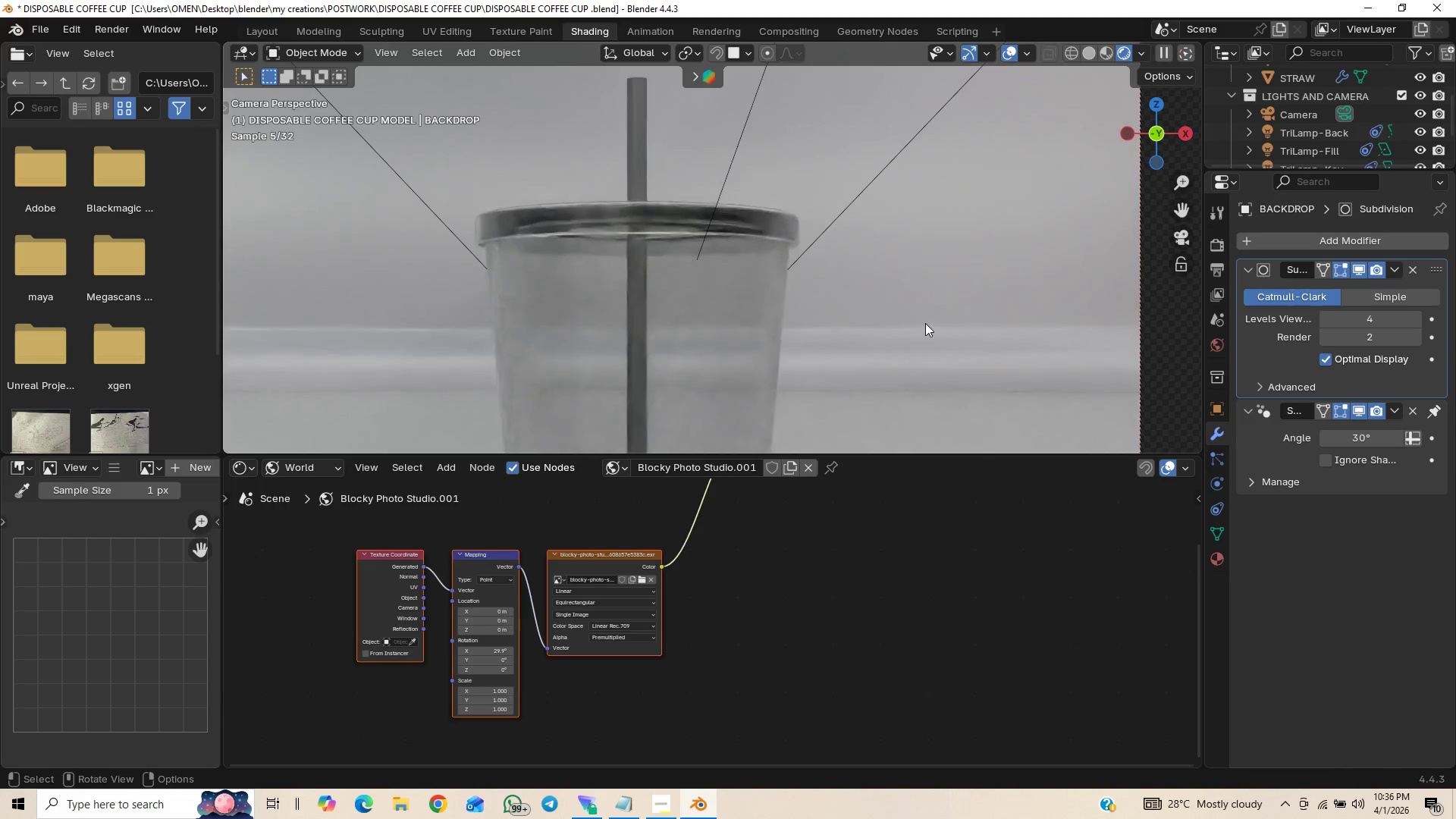 
hold_key(key=ControlLeft, duration=1.5)
 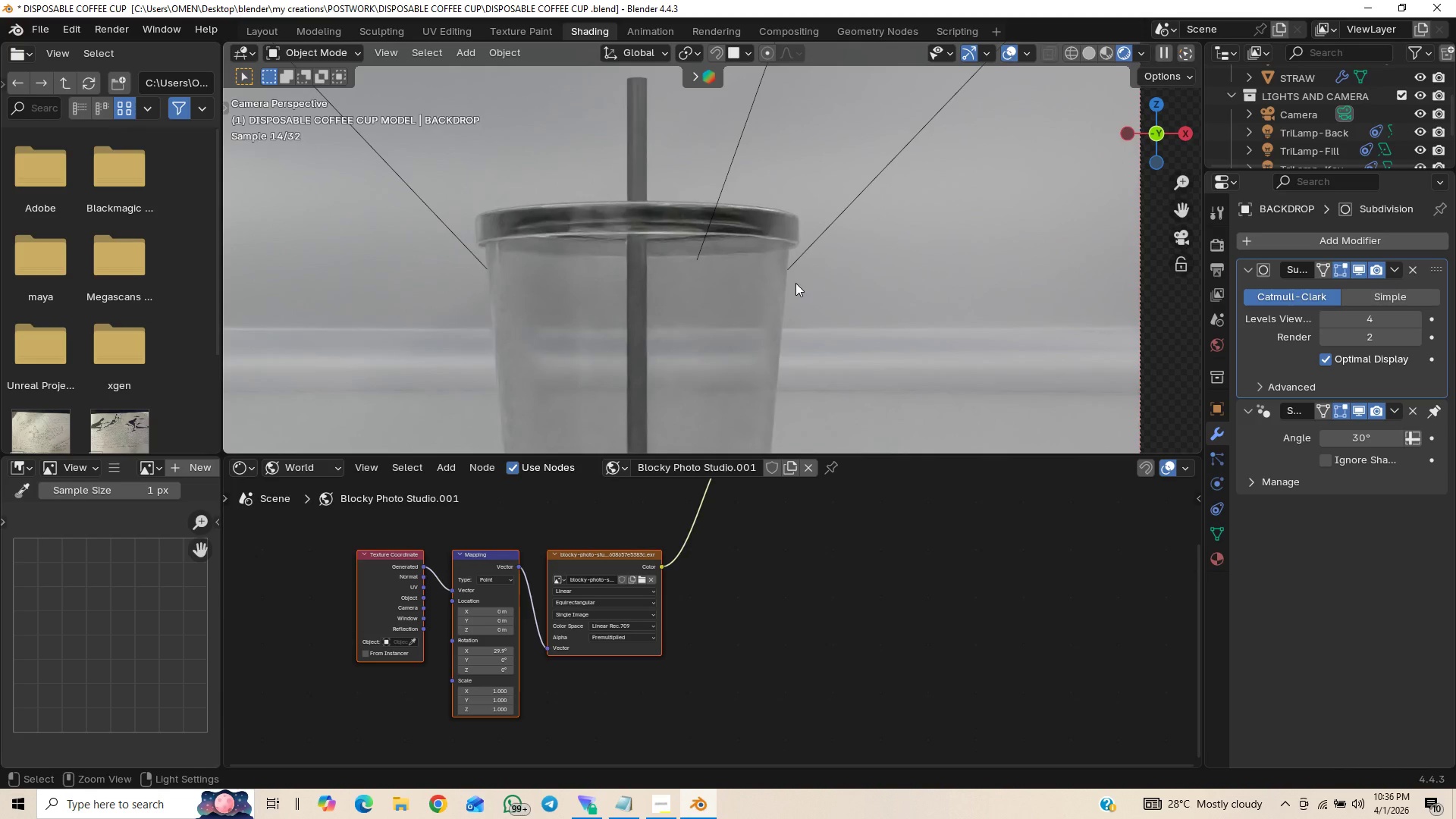 
key(Control+Z)
 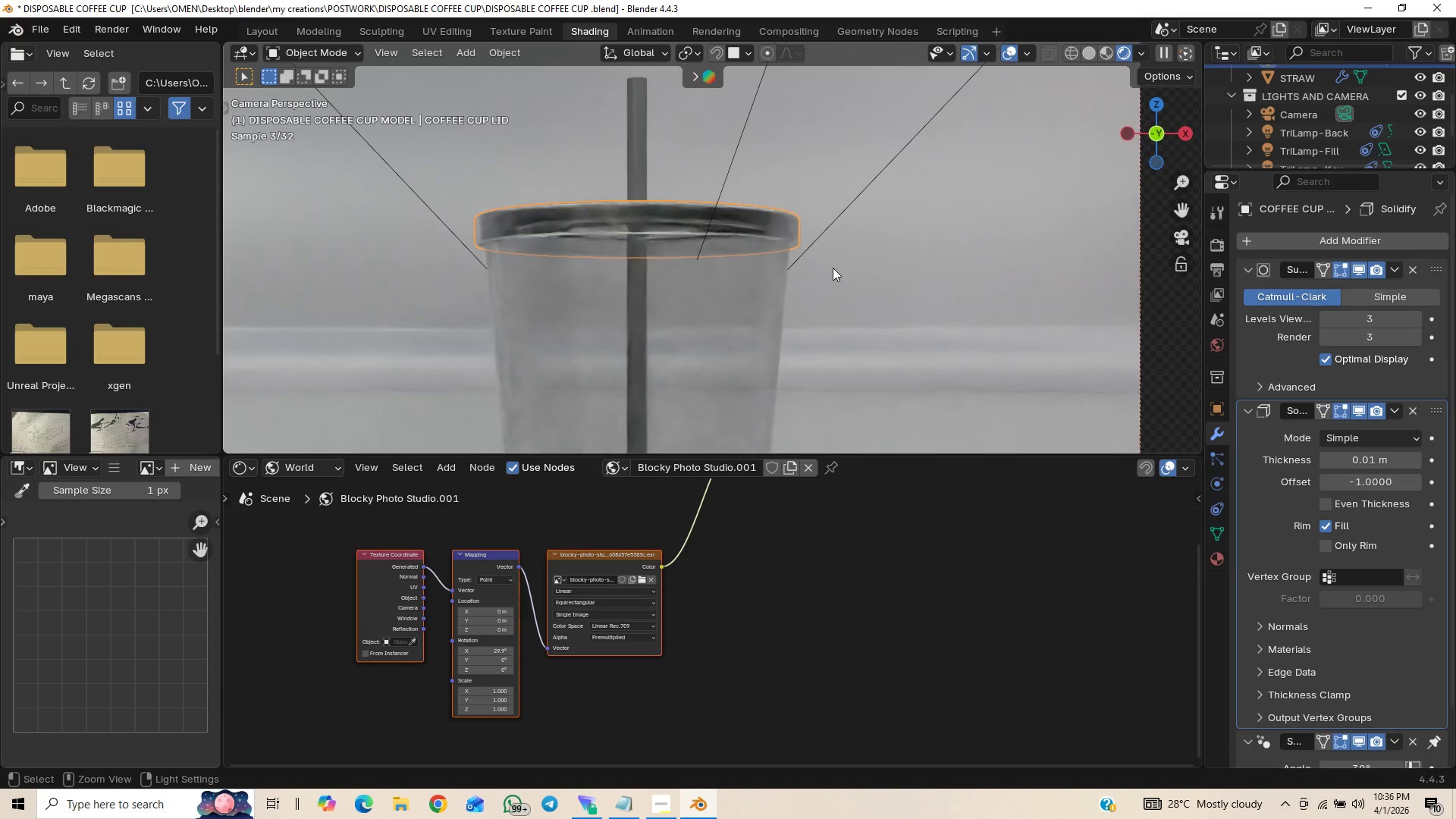 
key(Control+Z)
 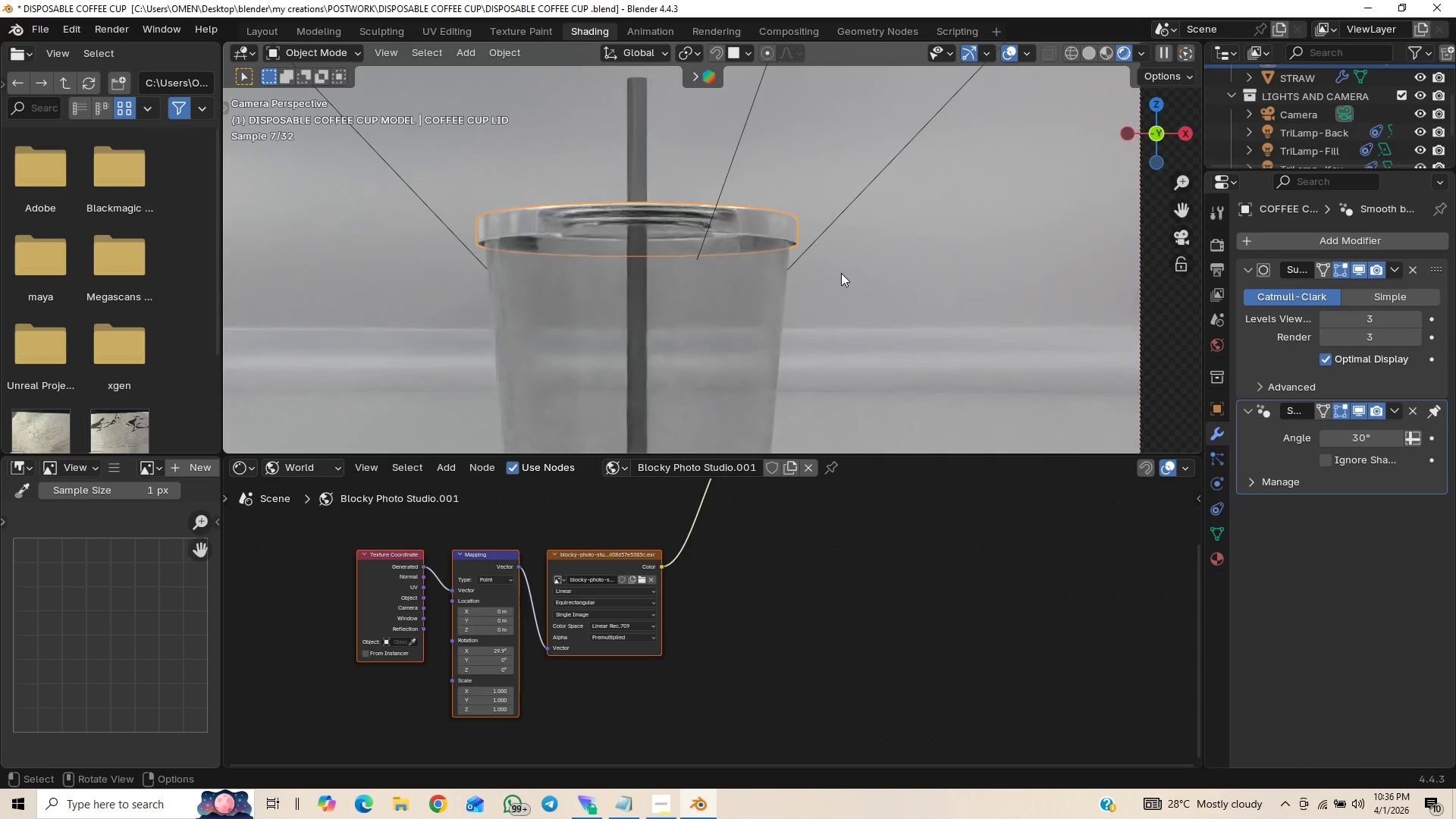 
right_click([765, 215])
 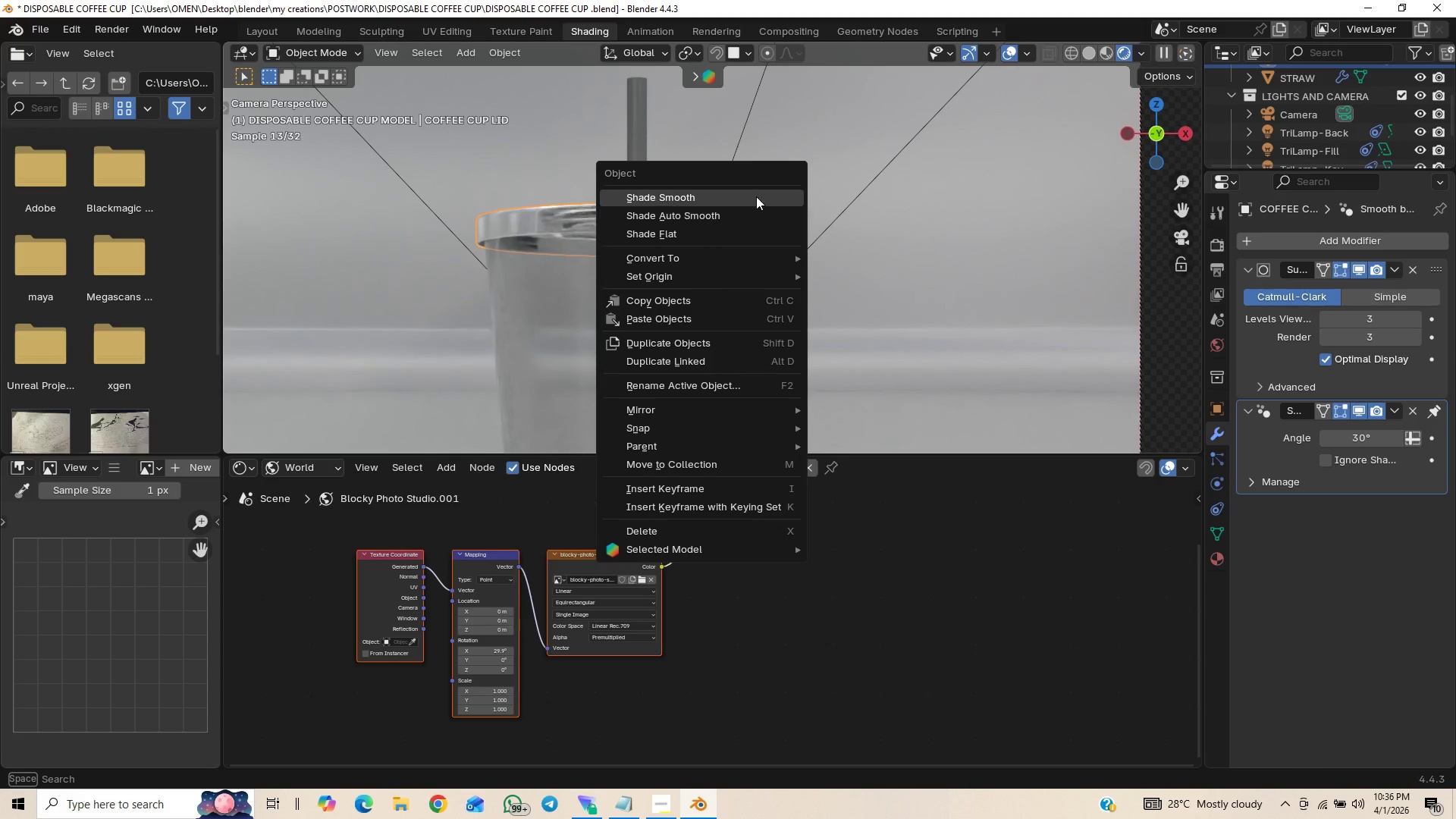 
left_click([755, 194])
 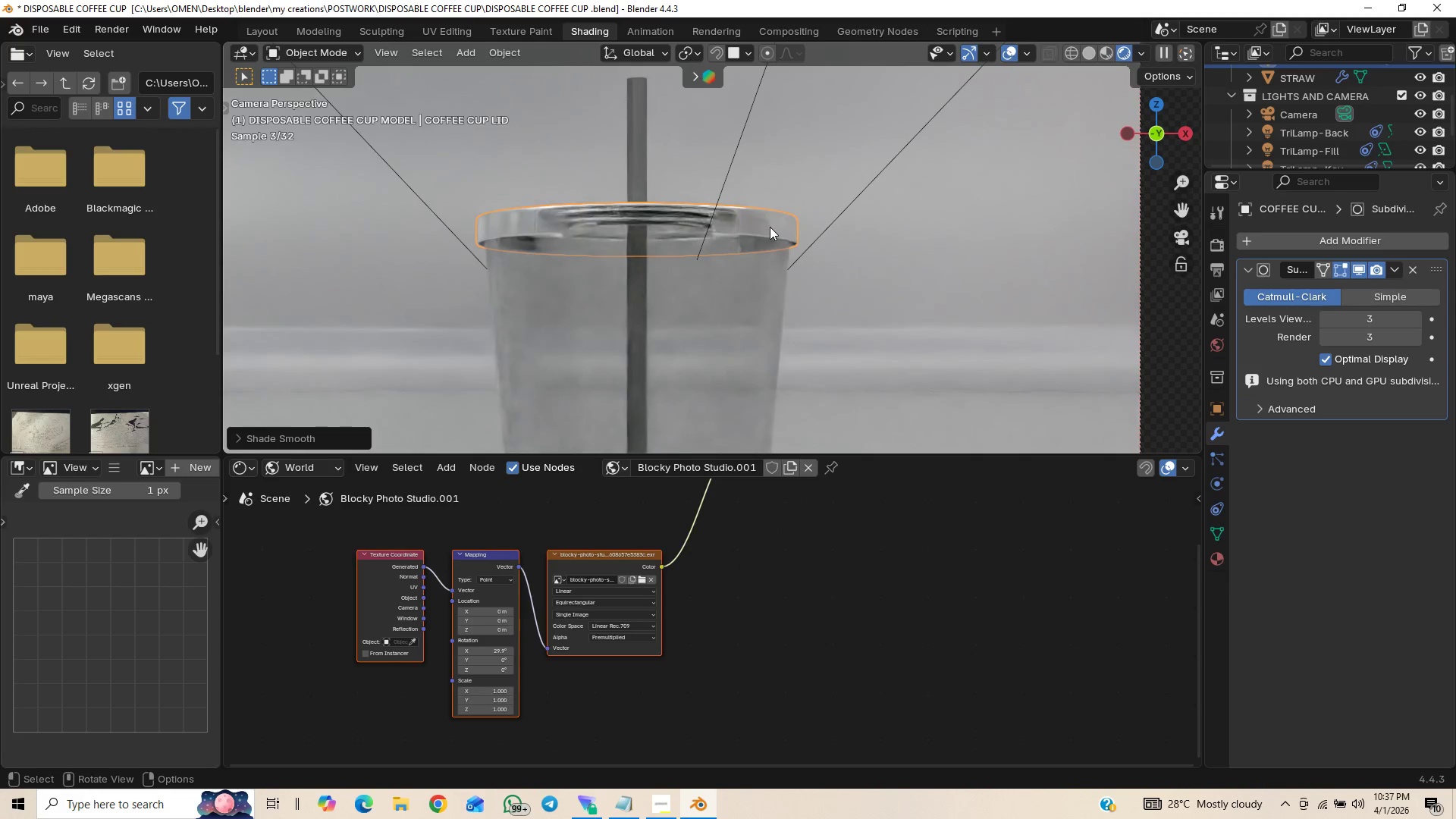 
left_click([770, 227])
 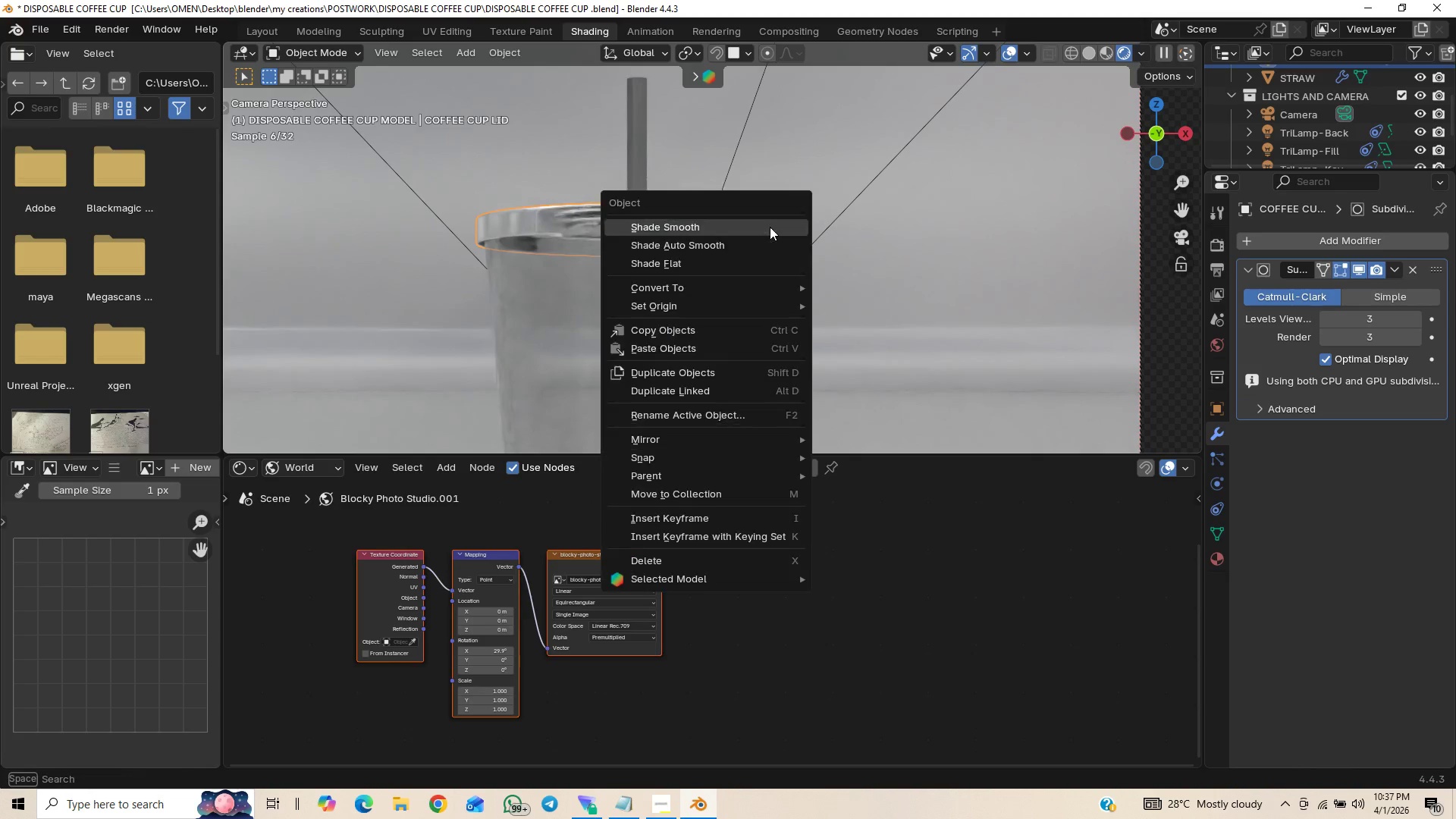 
right_click([770, 227])
 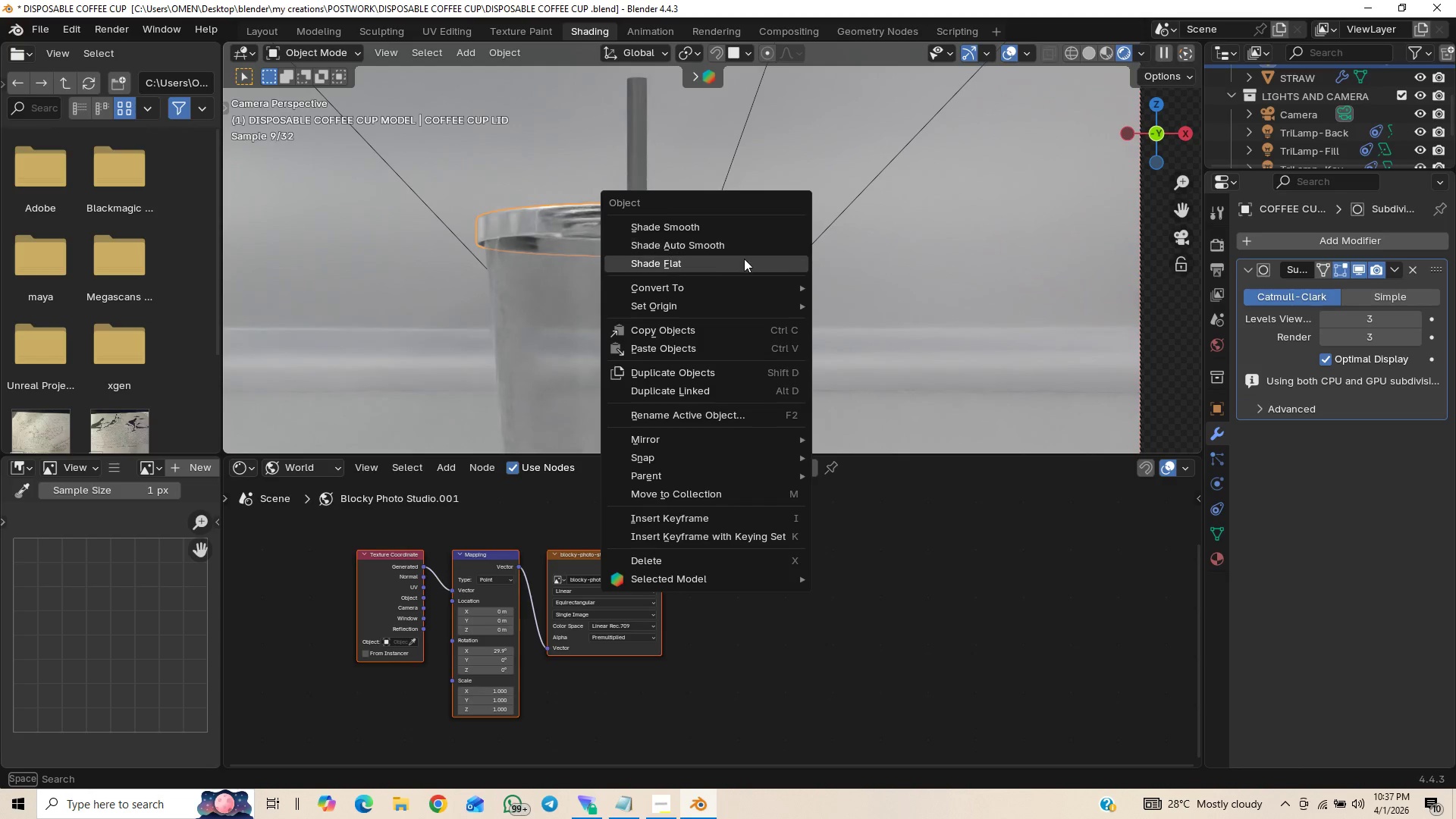 
left_click([744, 259])
 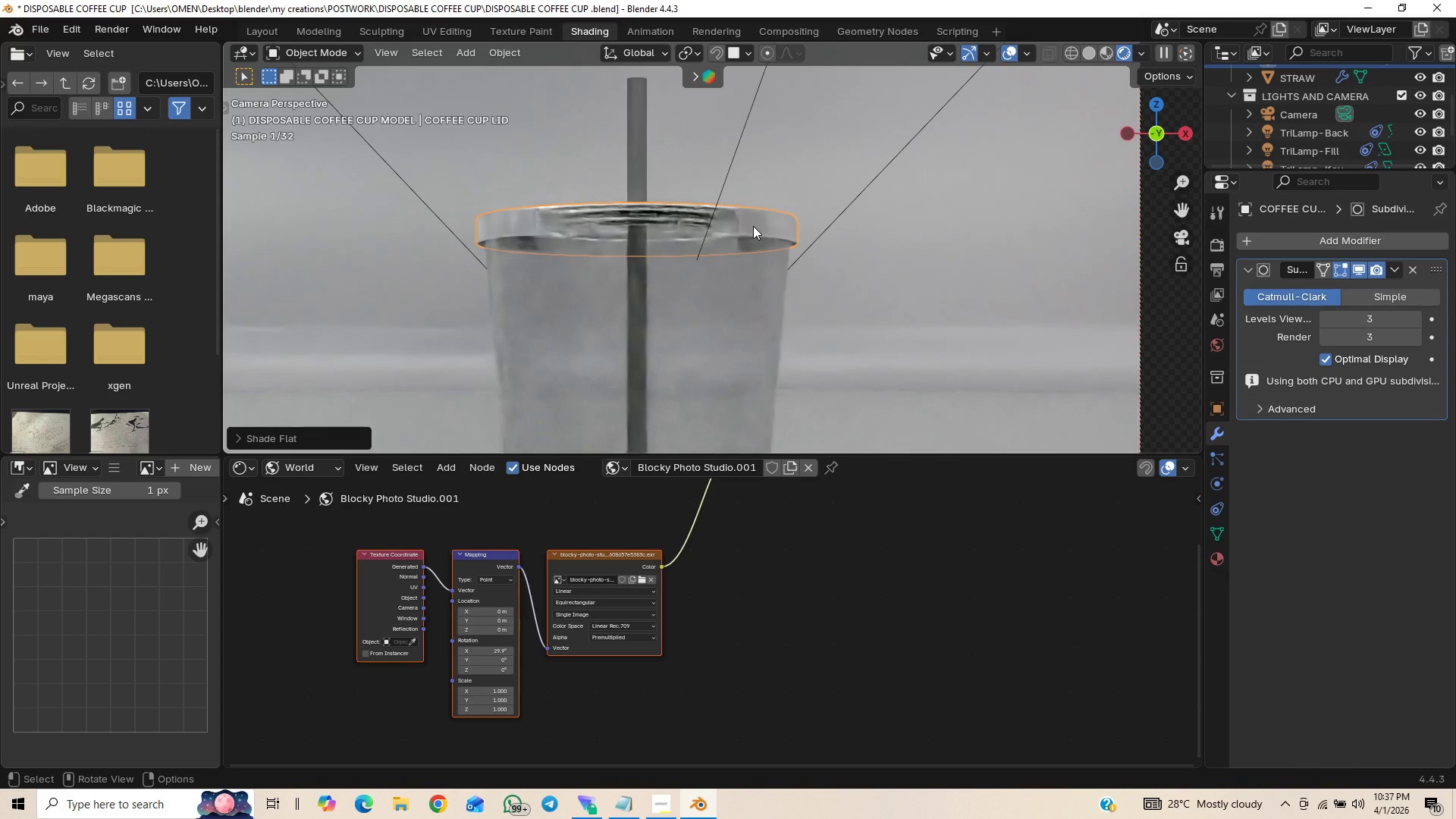 
right_click([755, 223])
 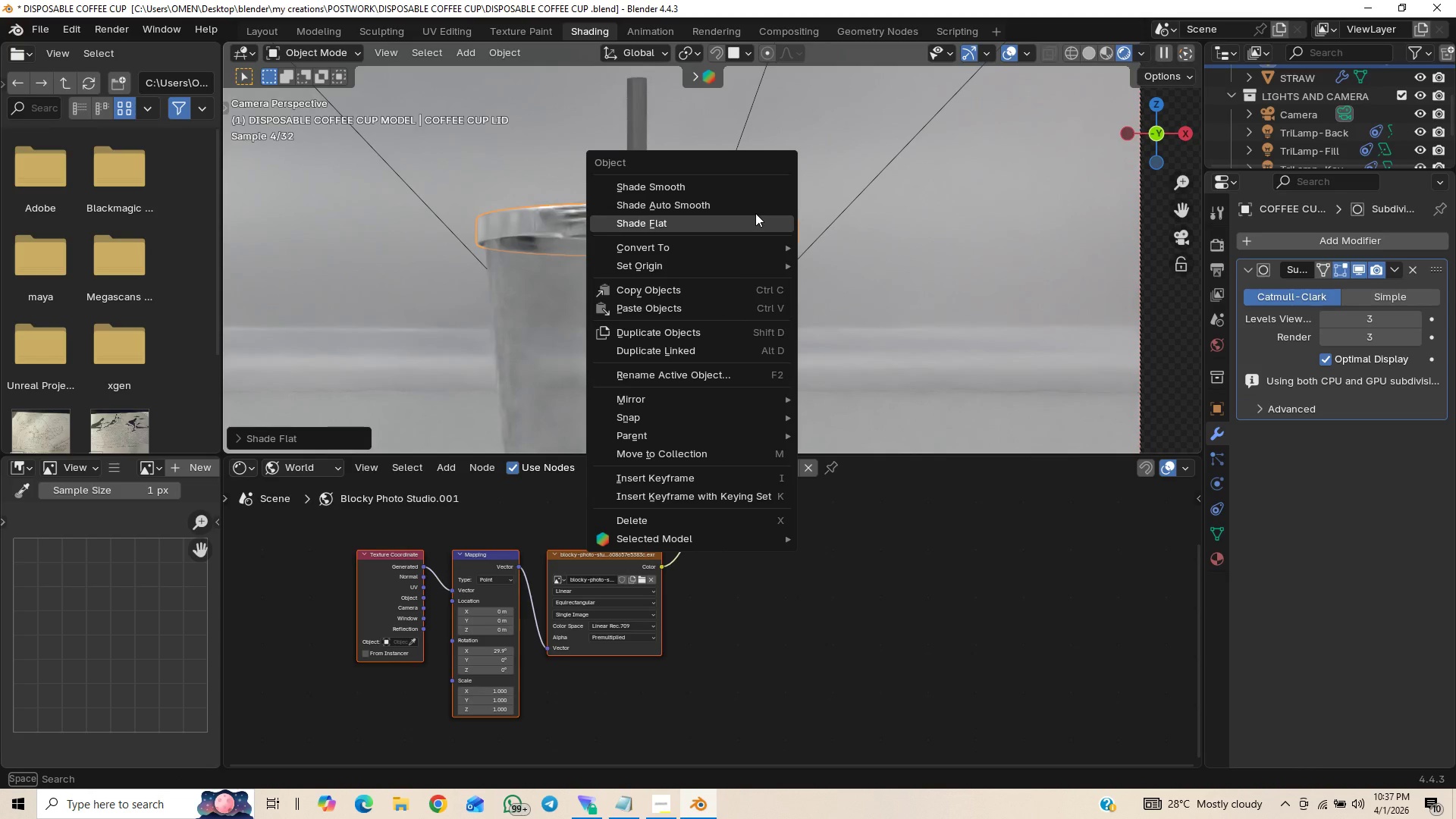 
left_click([755, 211])
 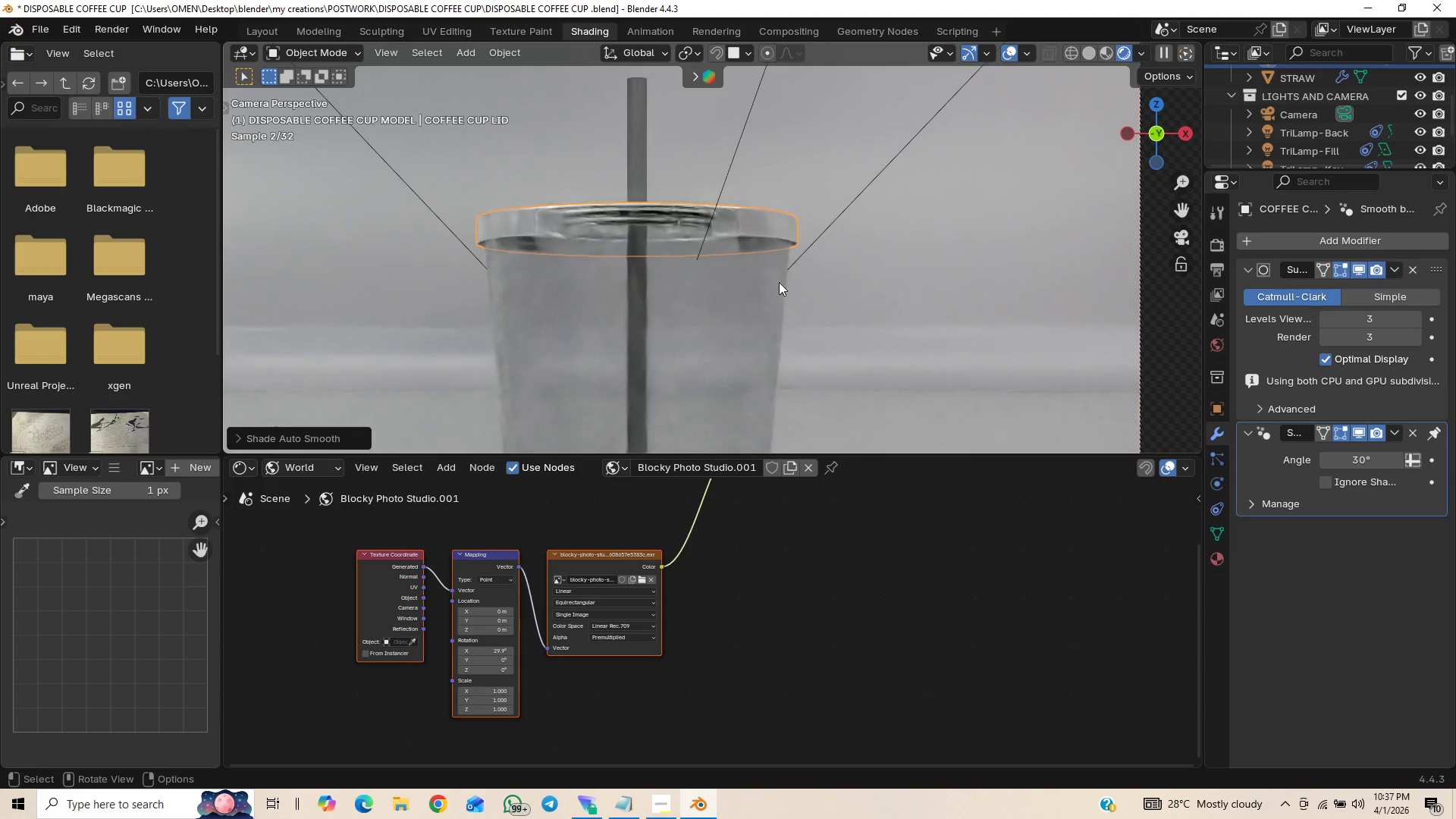 
scroll: coordinate [779, 282], scroll_direction: up, amount: 20.0
 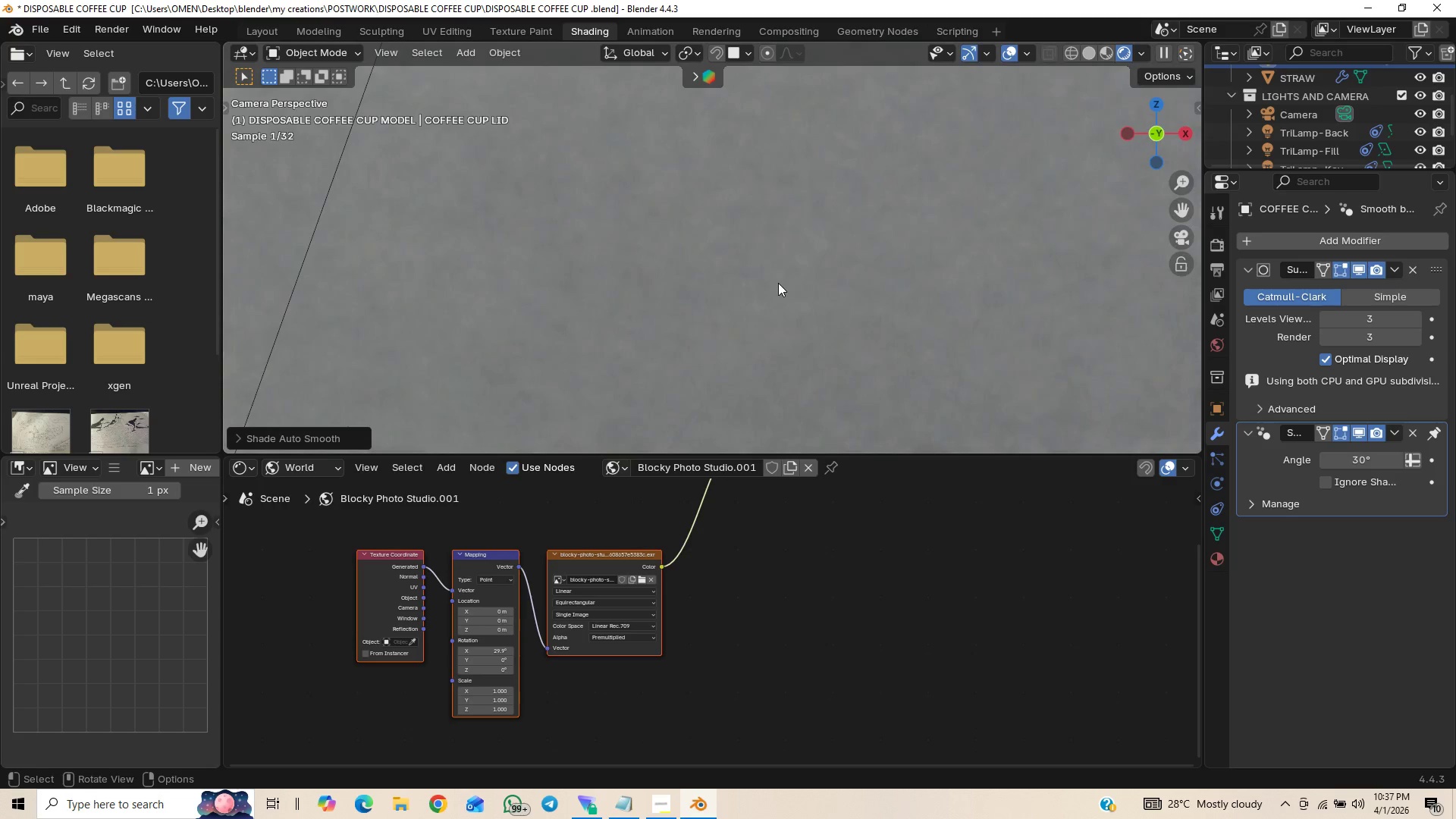 
scroll: coordinate [792, 300], scroll_direction: down, amount: 16.0
 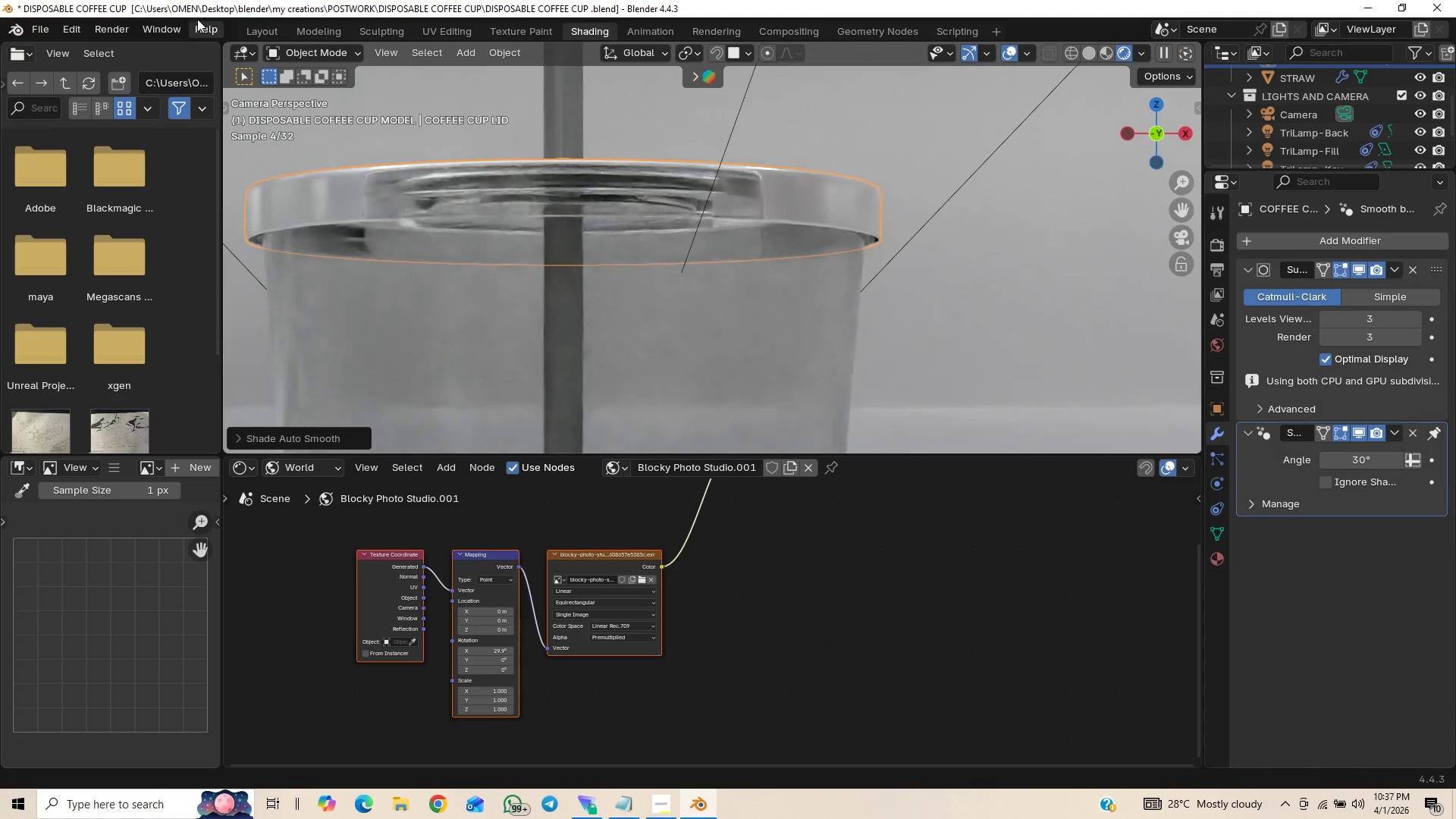 
left_click([258, 29])
 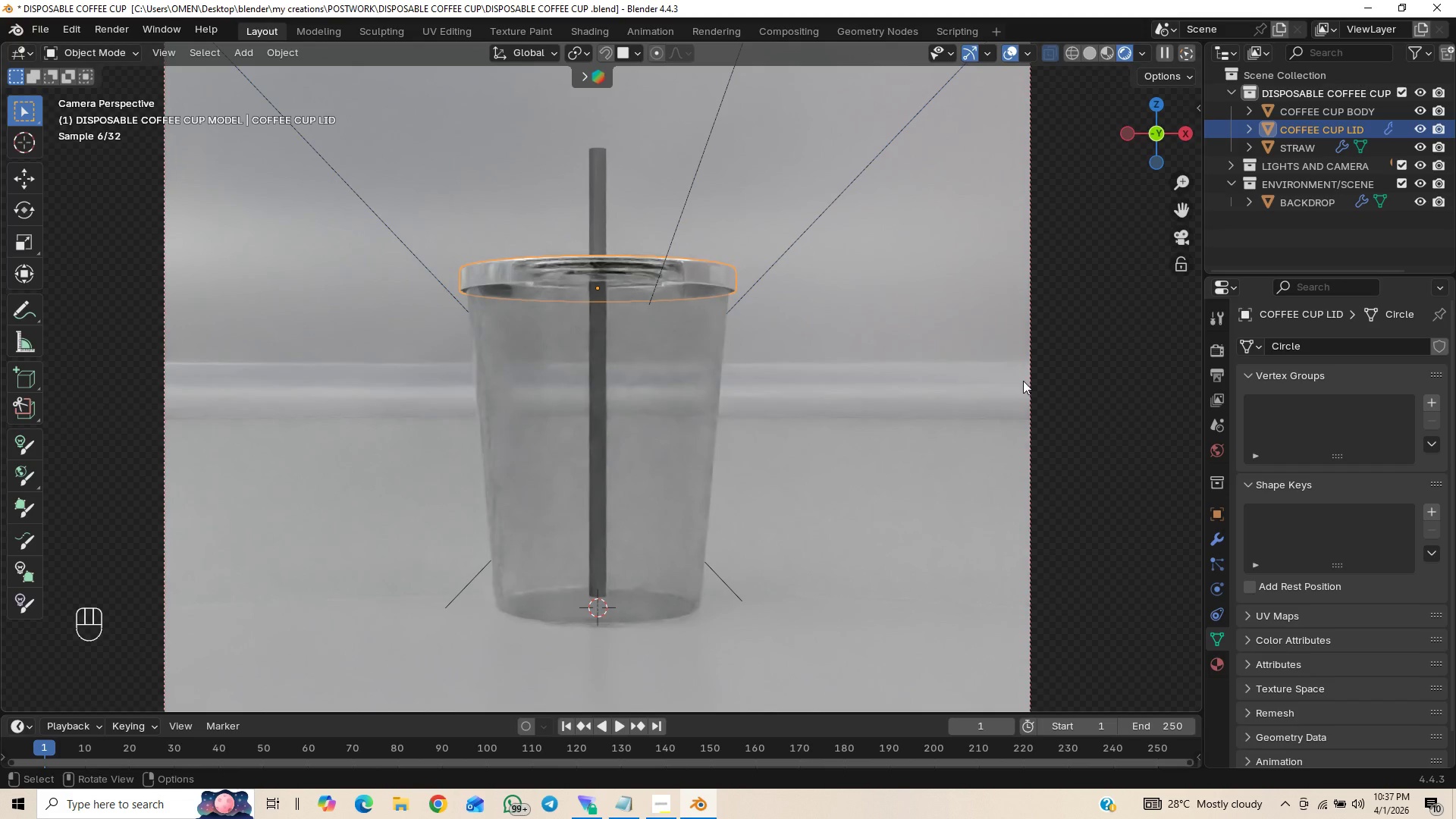 
wait(5.64)
 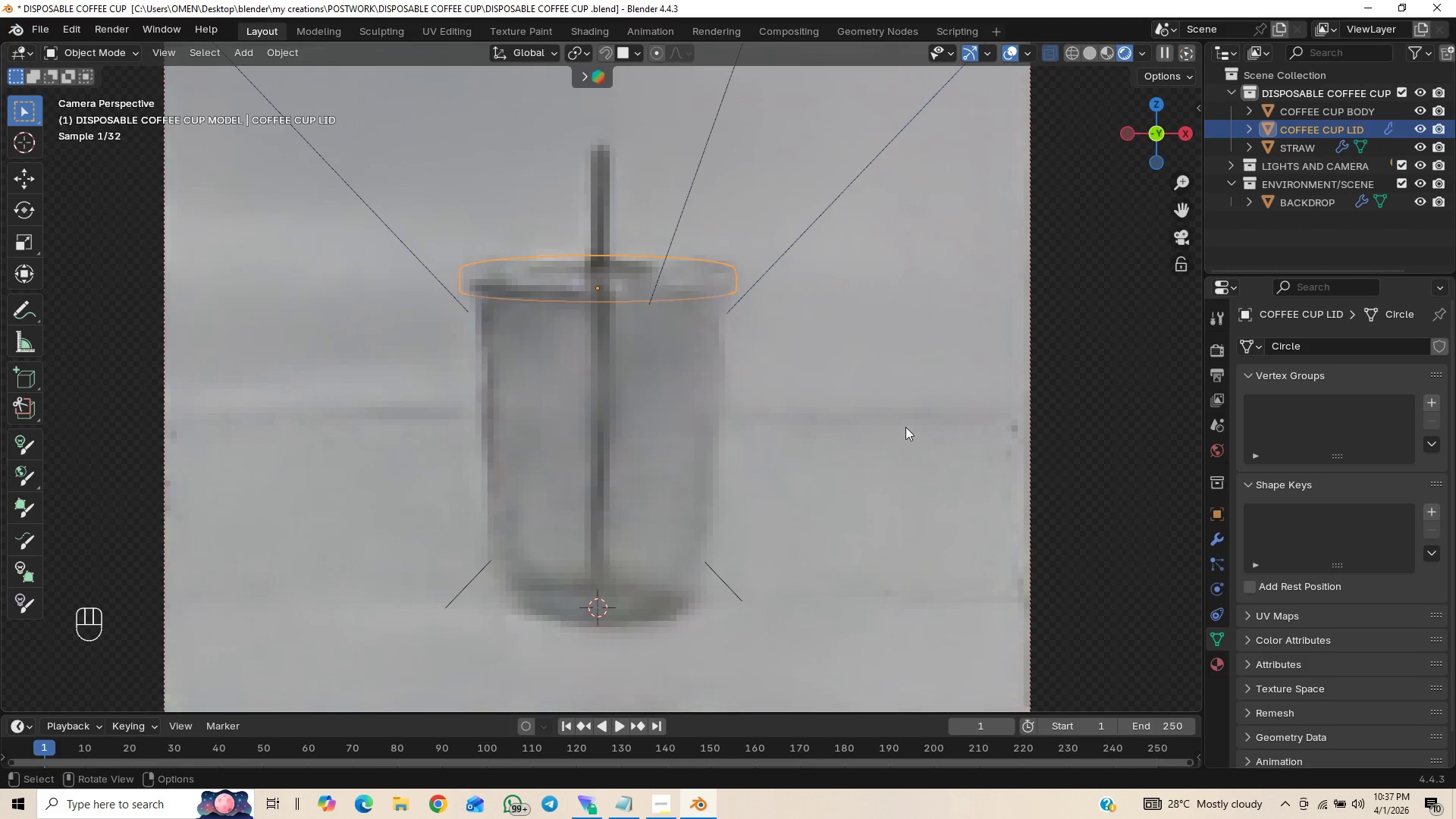 
left_click([710, 282])
 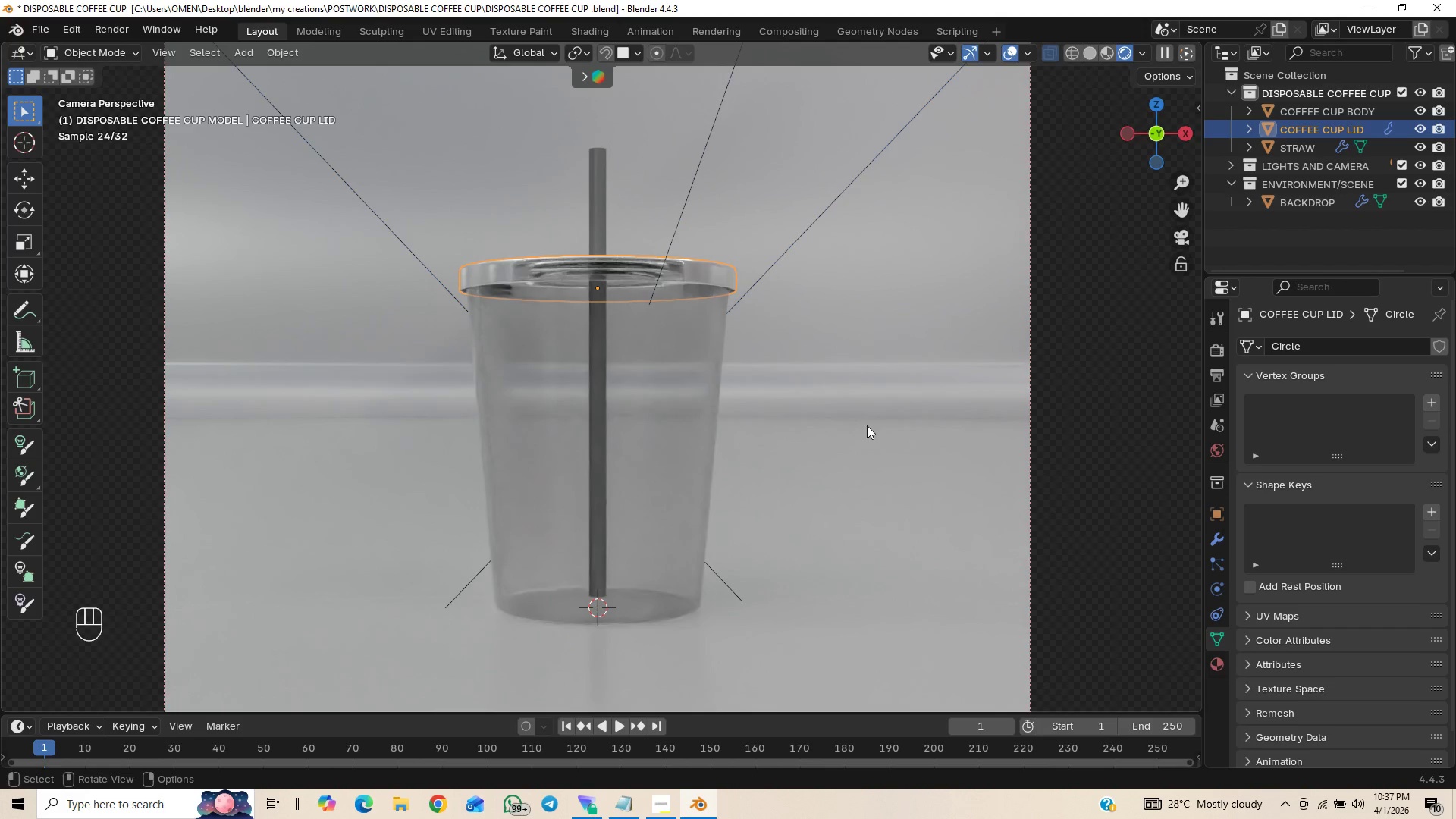 
wait(7.41)
 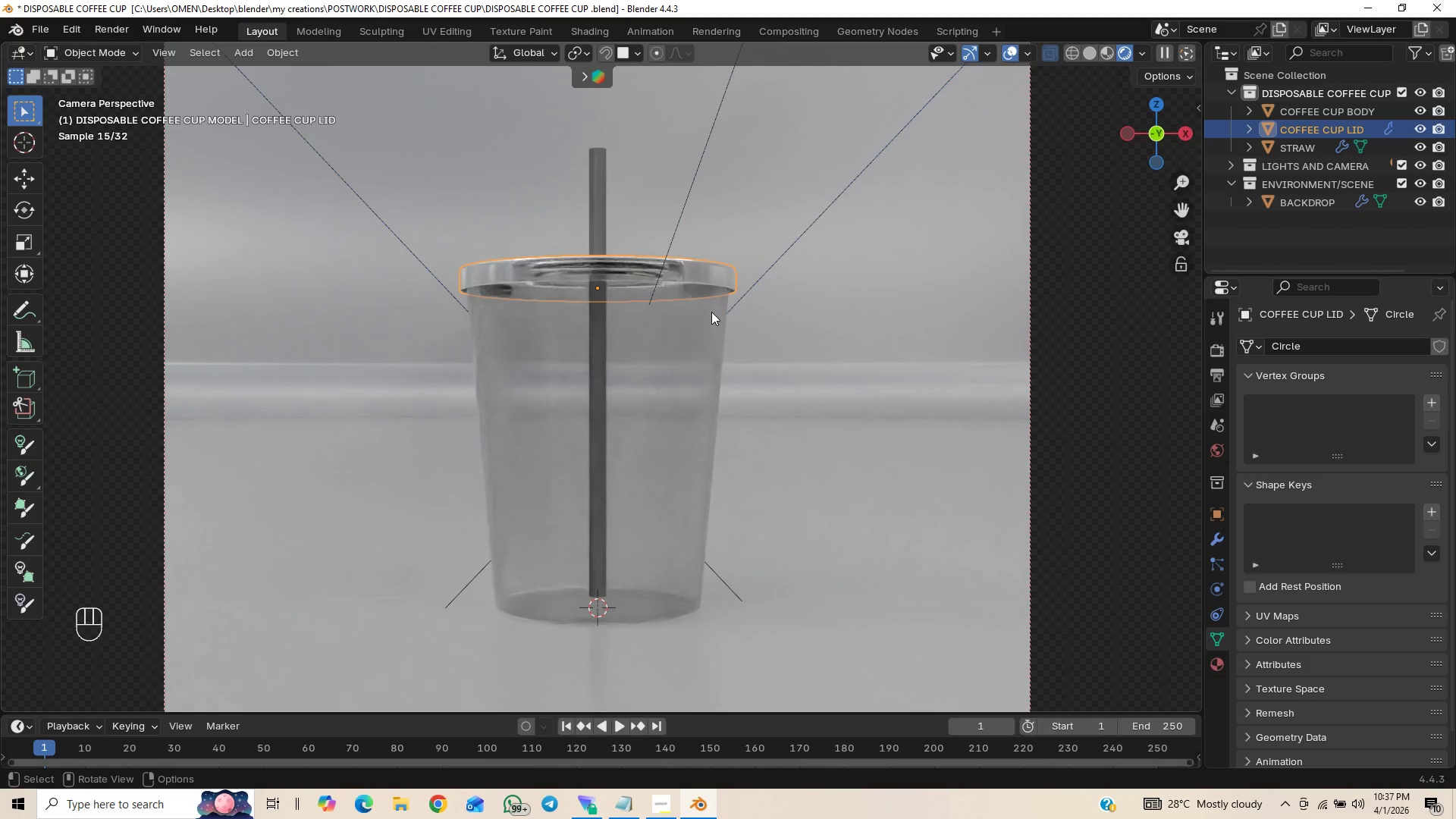 
key(Slash)
 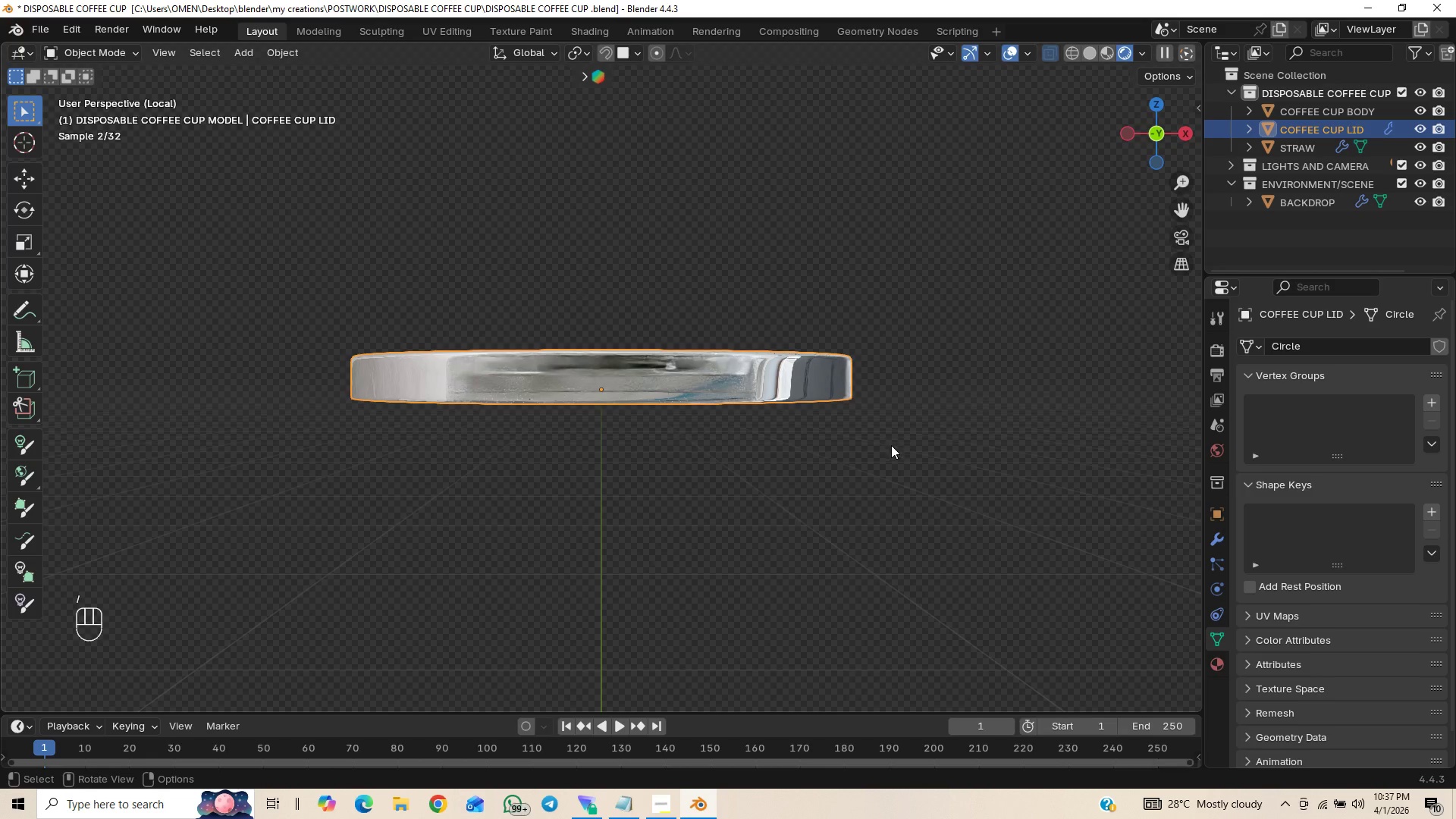 
middle_click([874, 467])
 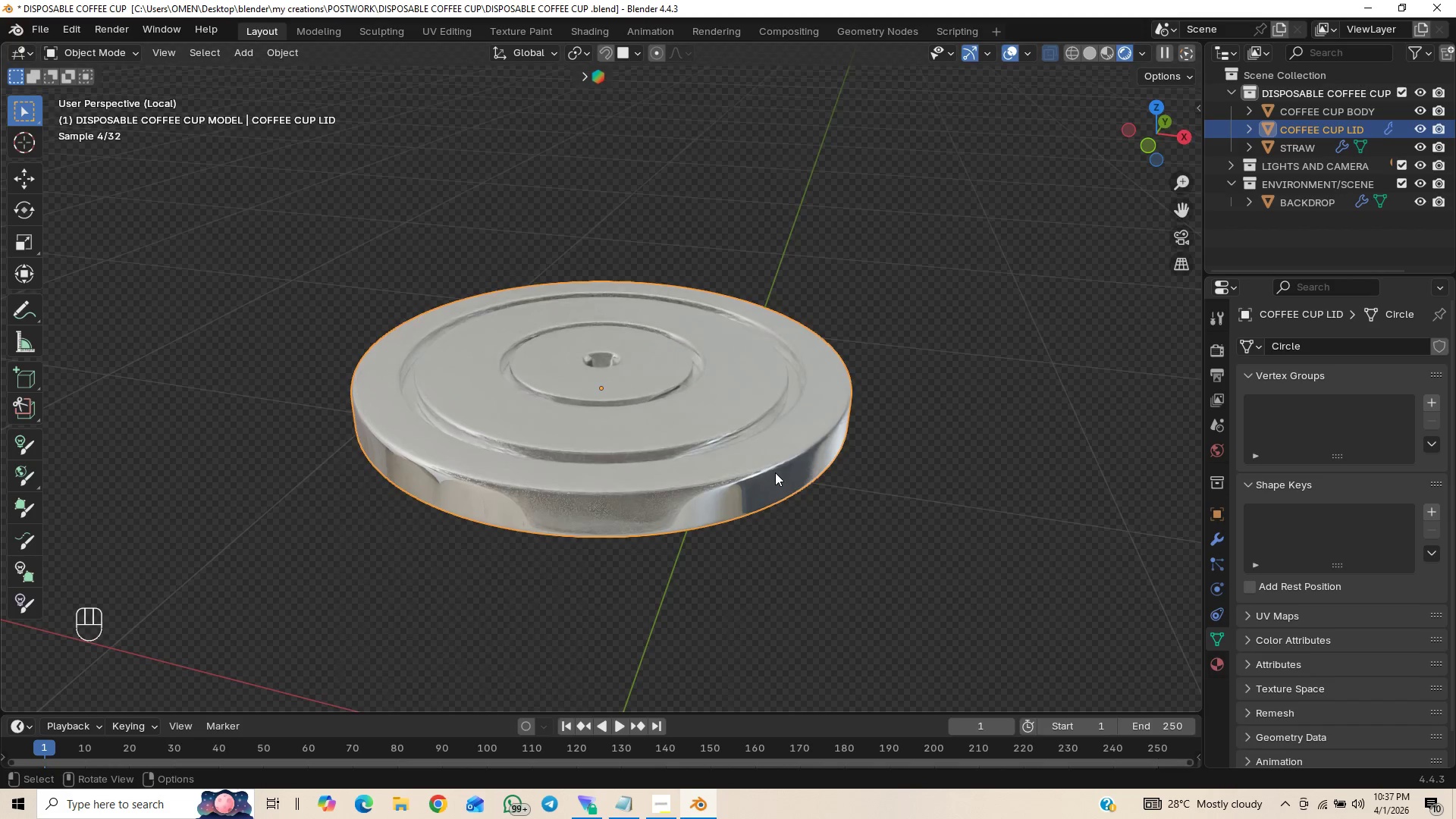 
scroll: coordinate [764, 564], scroll_direction: up, amount: 1.0
 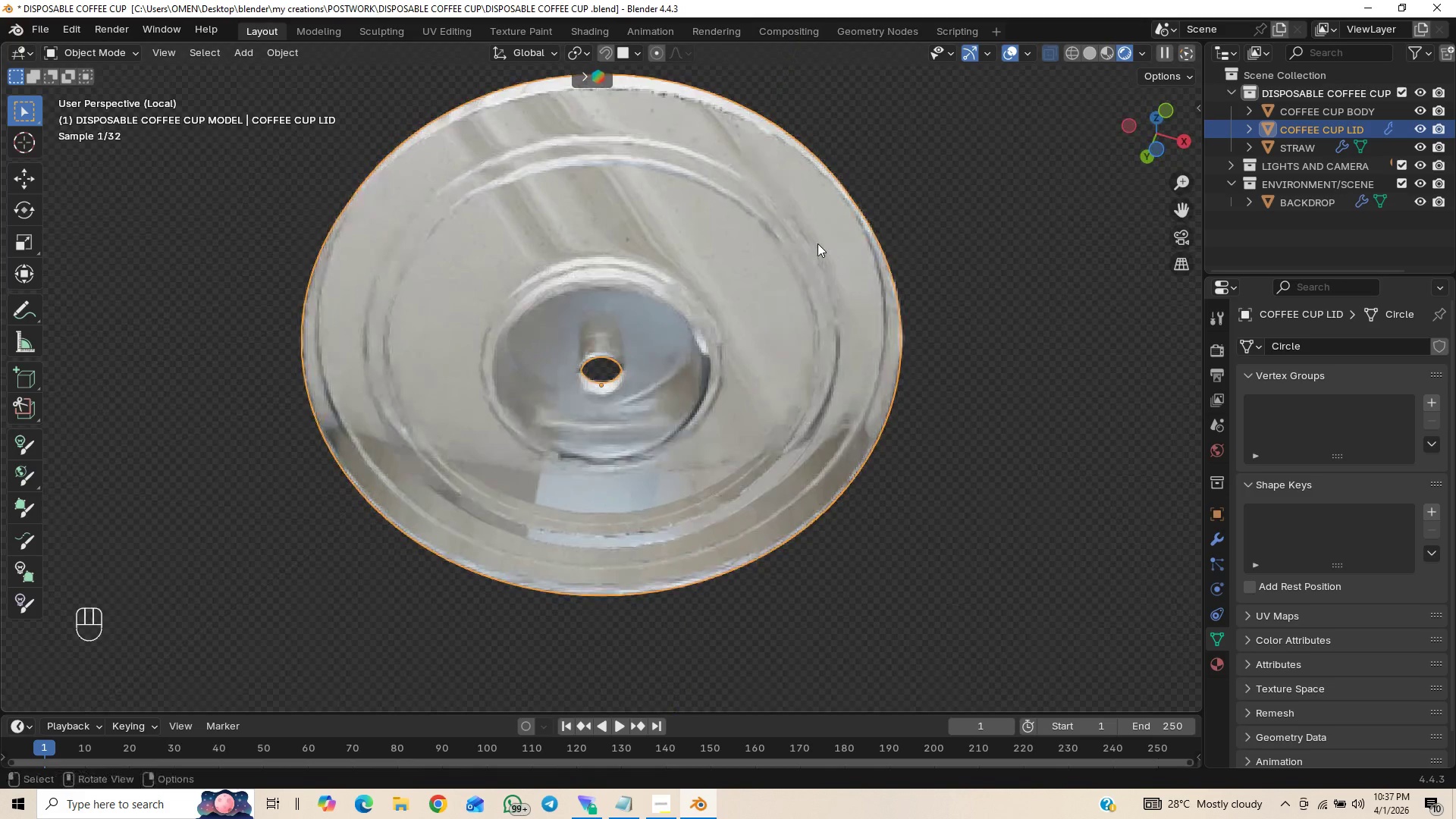 
wait(5.01)
 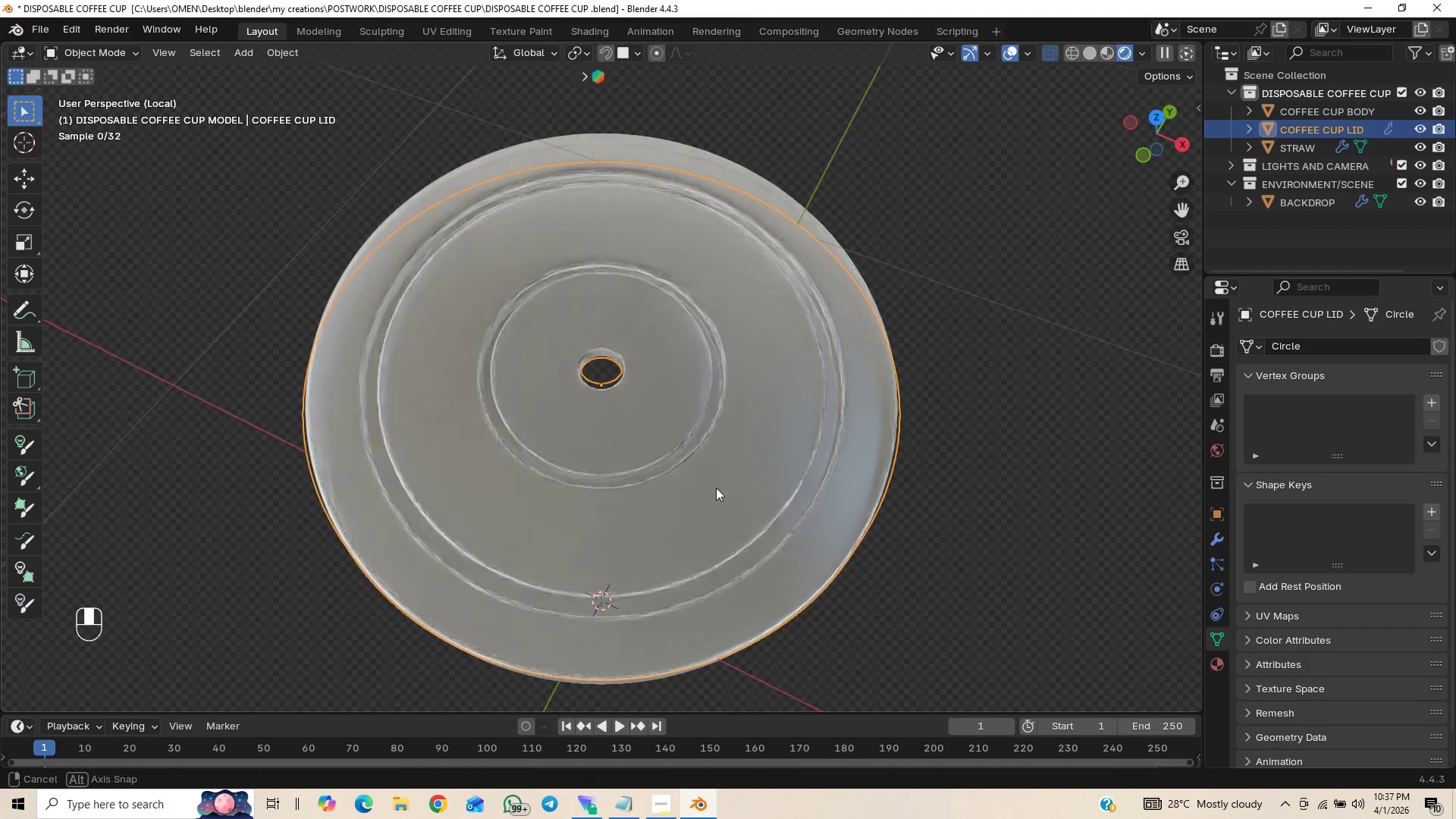 
left_click([595, 29])
 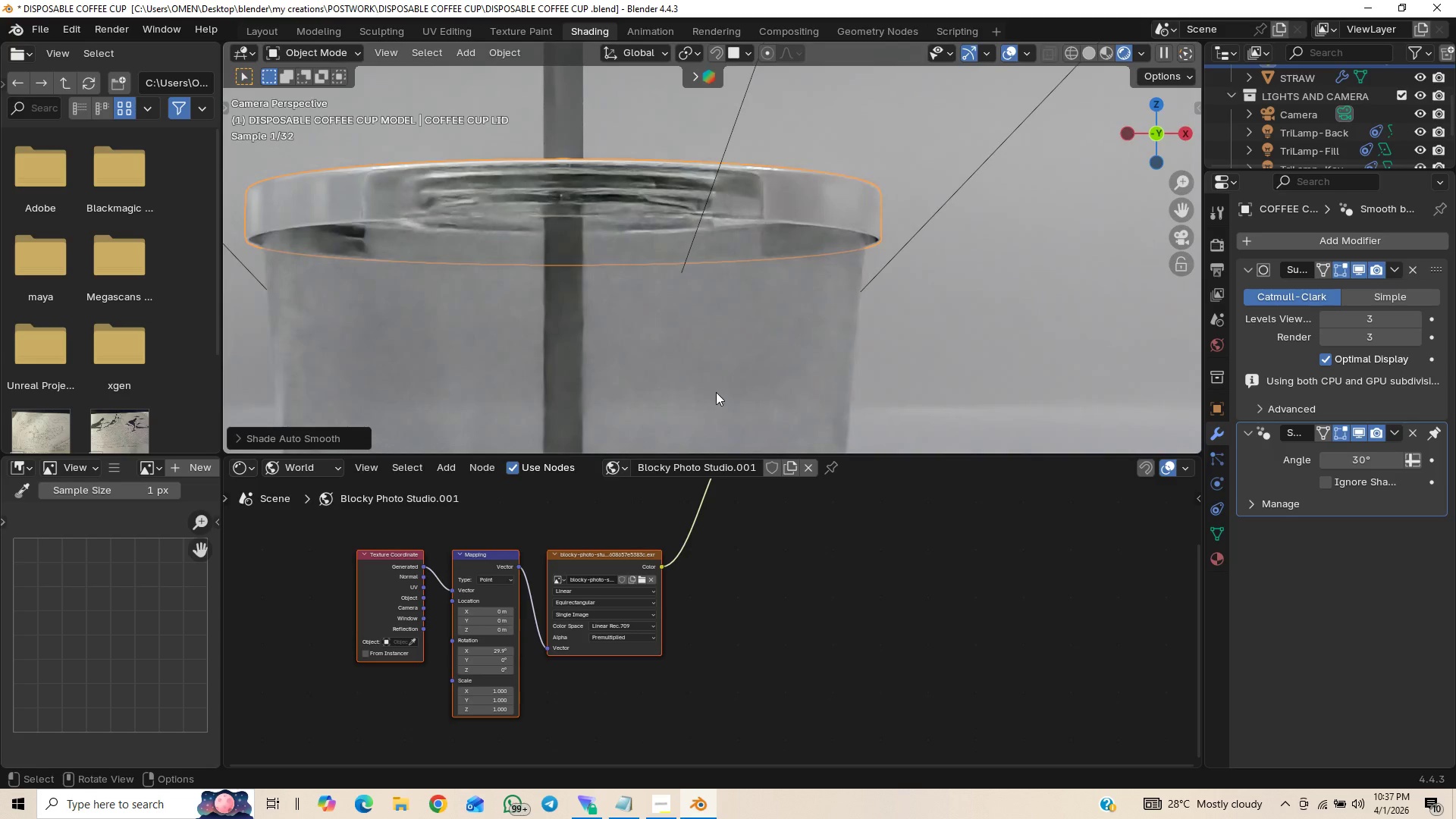 
scroll: coordinate [671, 327], scroll_direction: down, amount: 1.0
 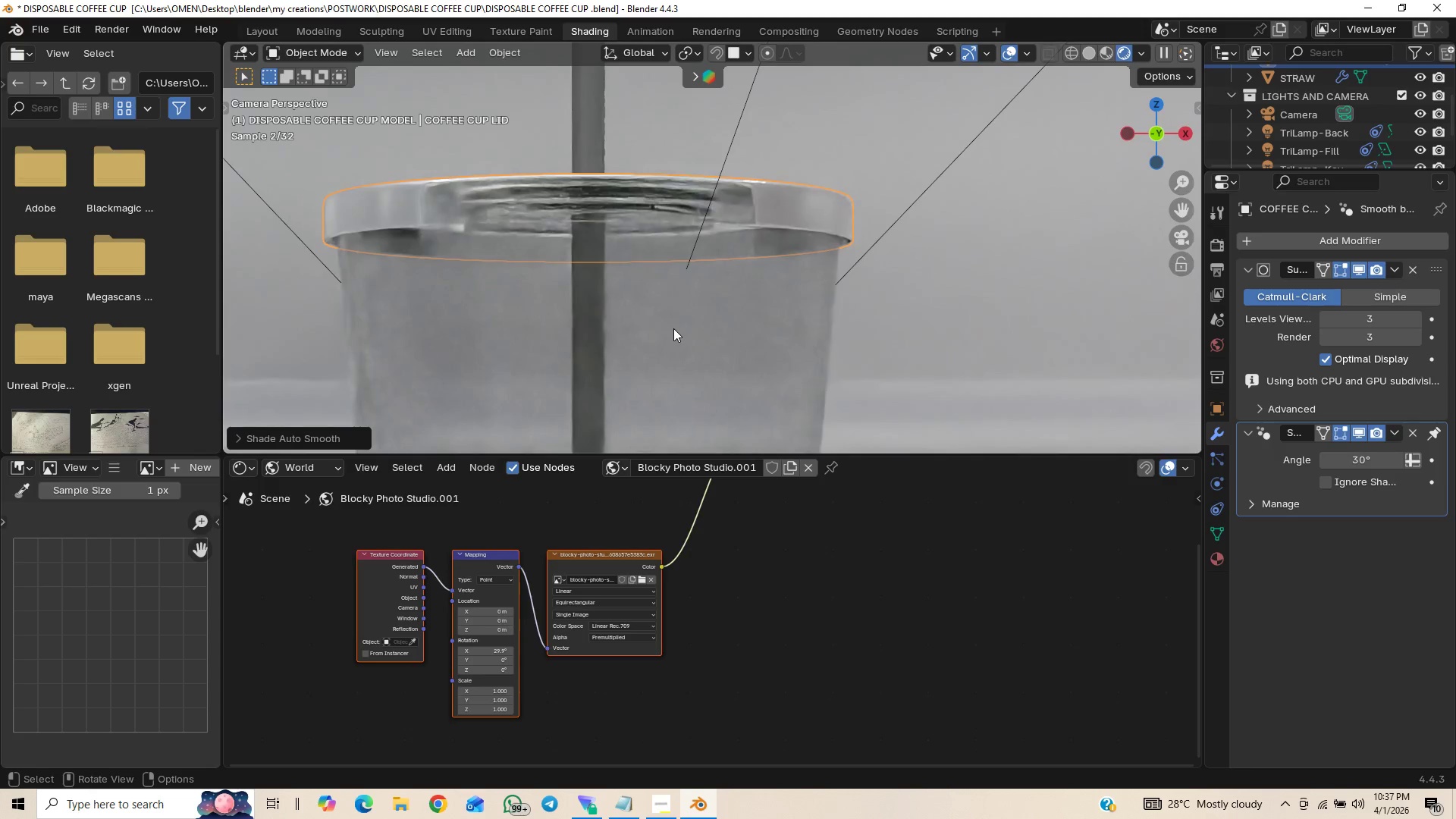 
key(Slash)
 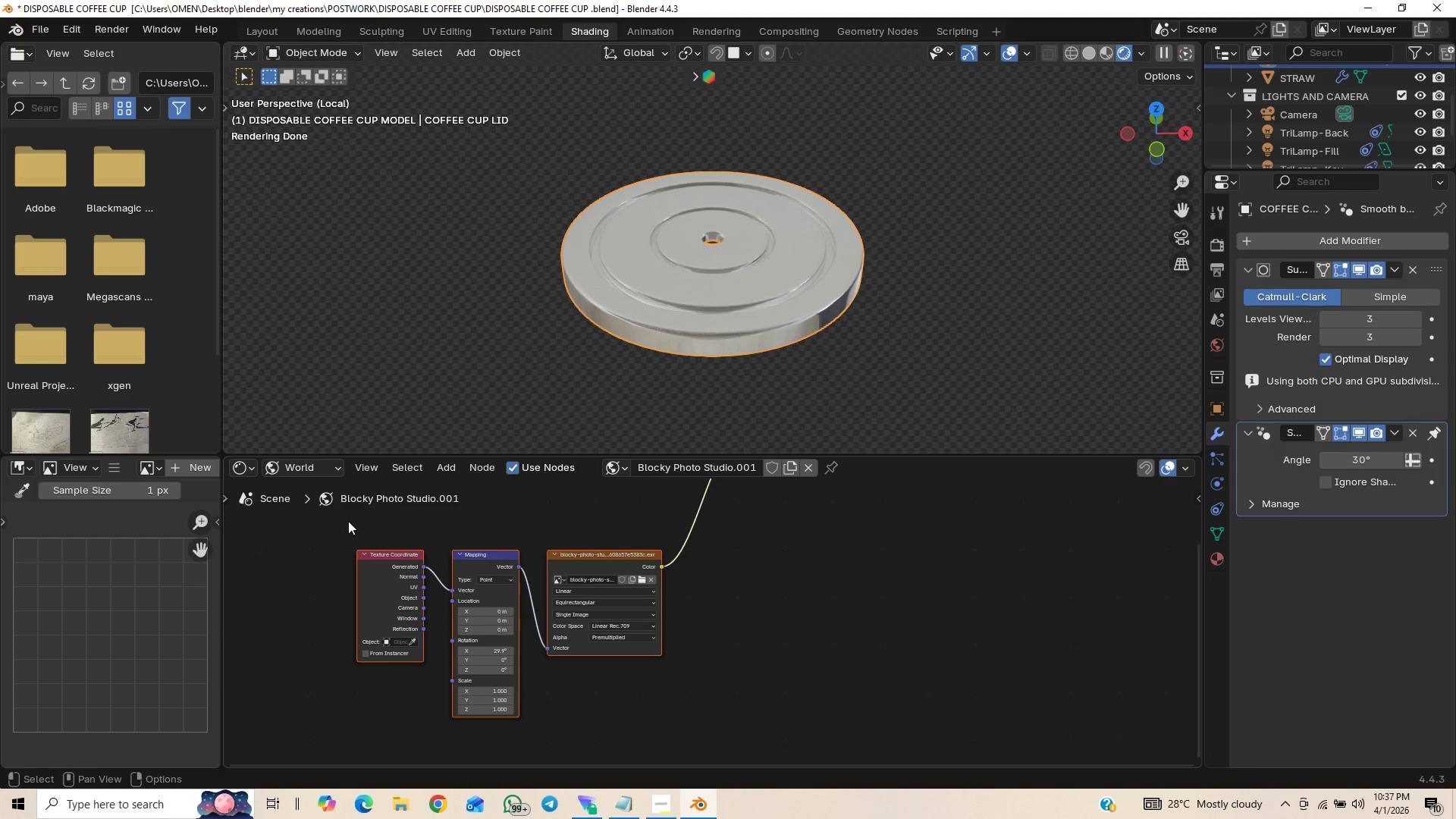 
wait(7.48)
 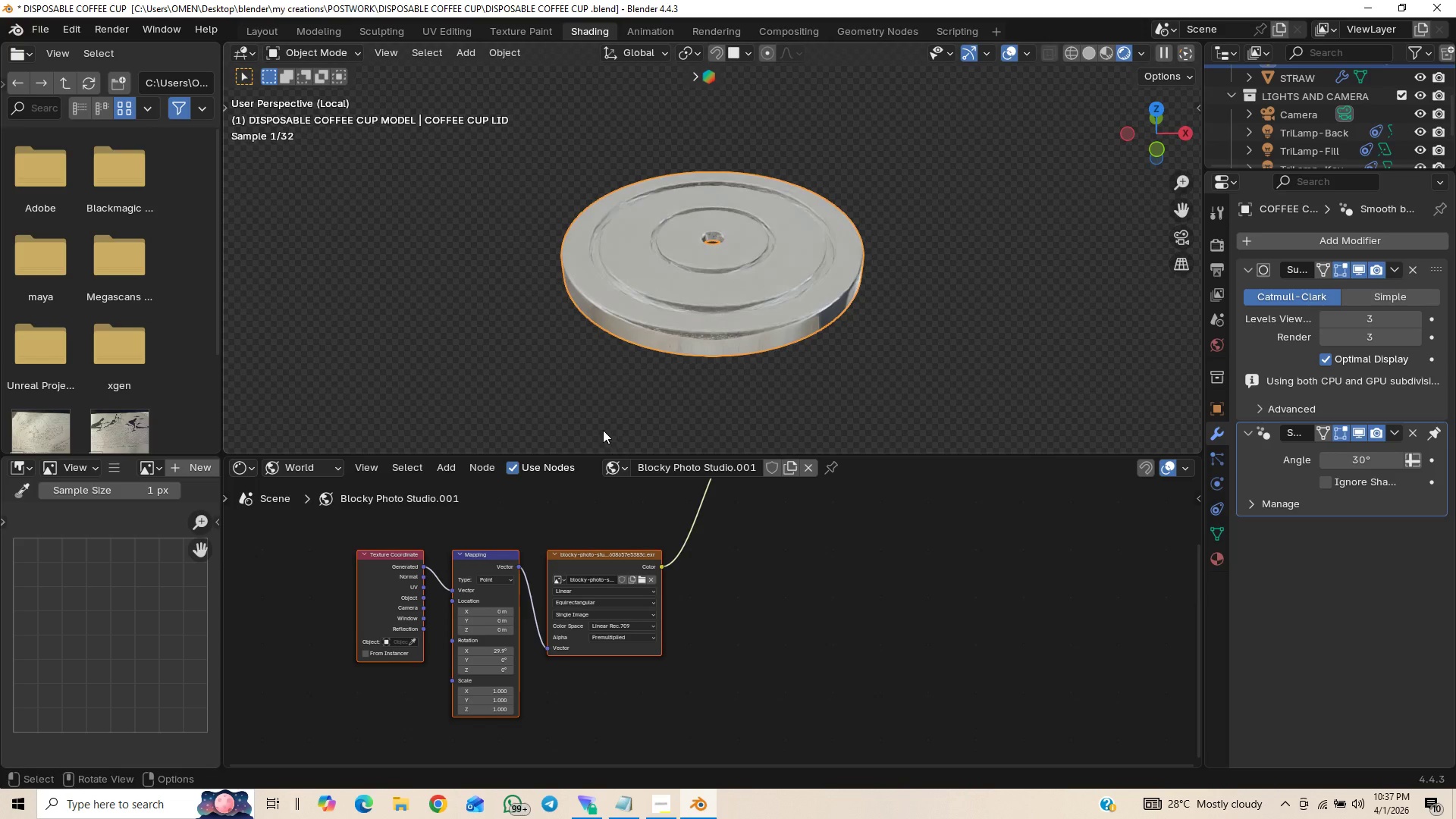 
left_click([497, 653])
 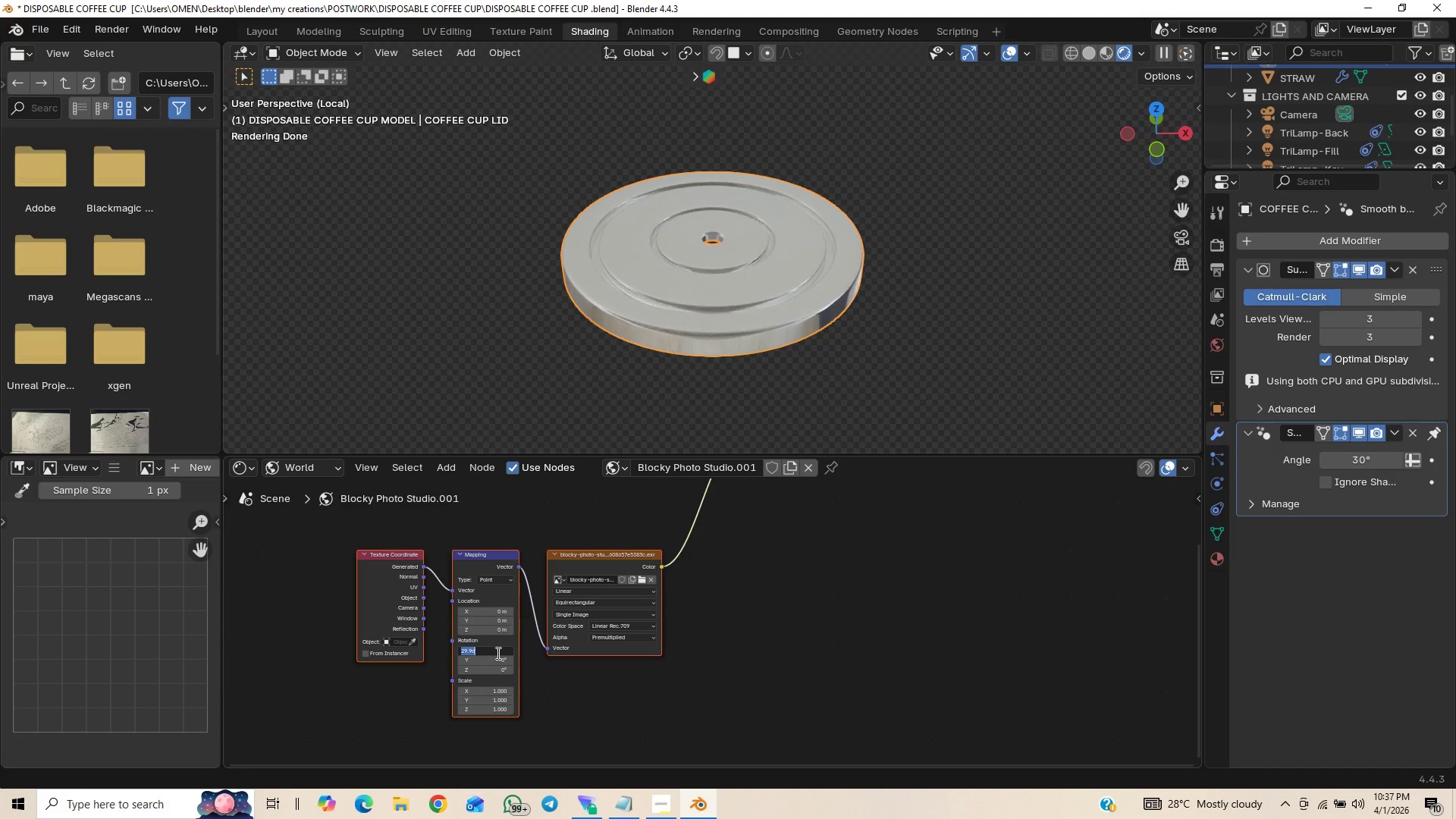 
key(0)
 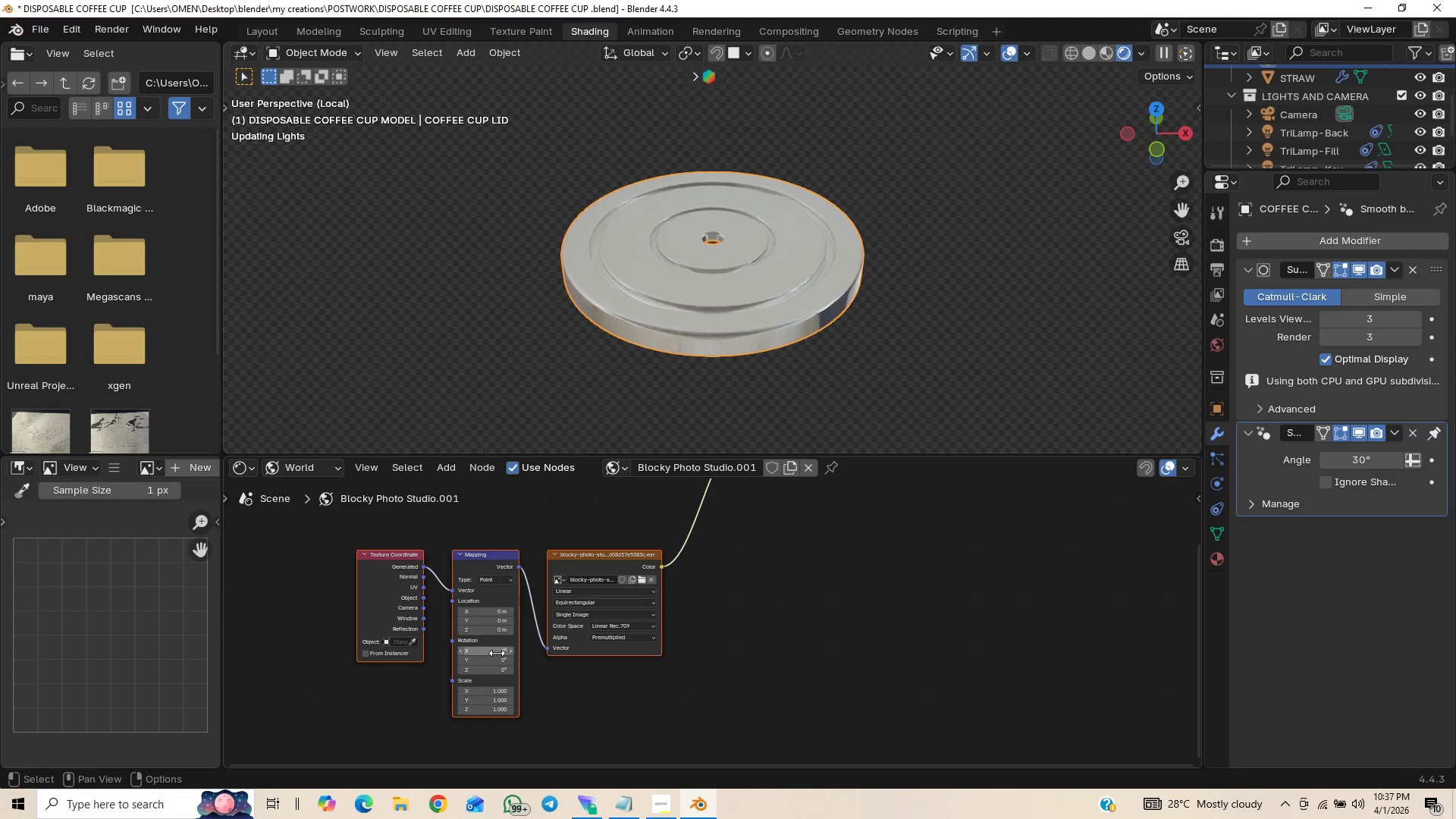 
key(Enter)
 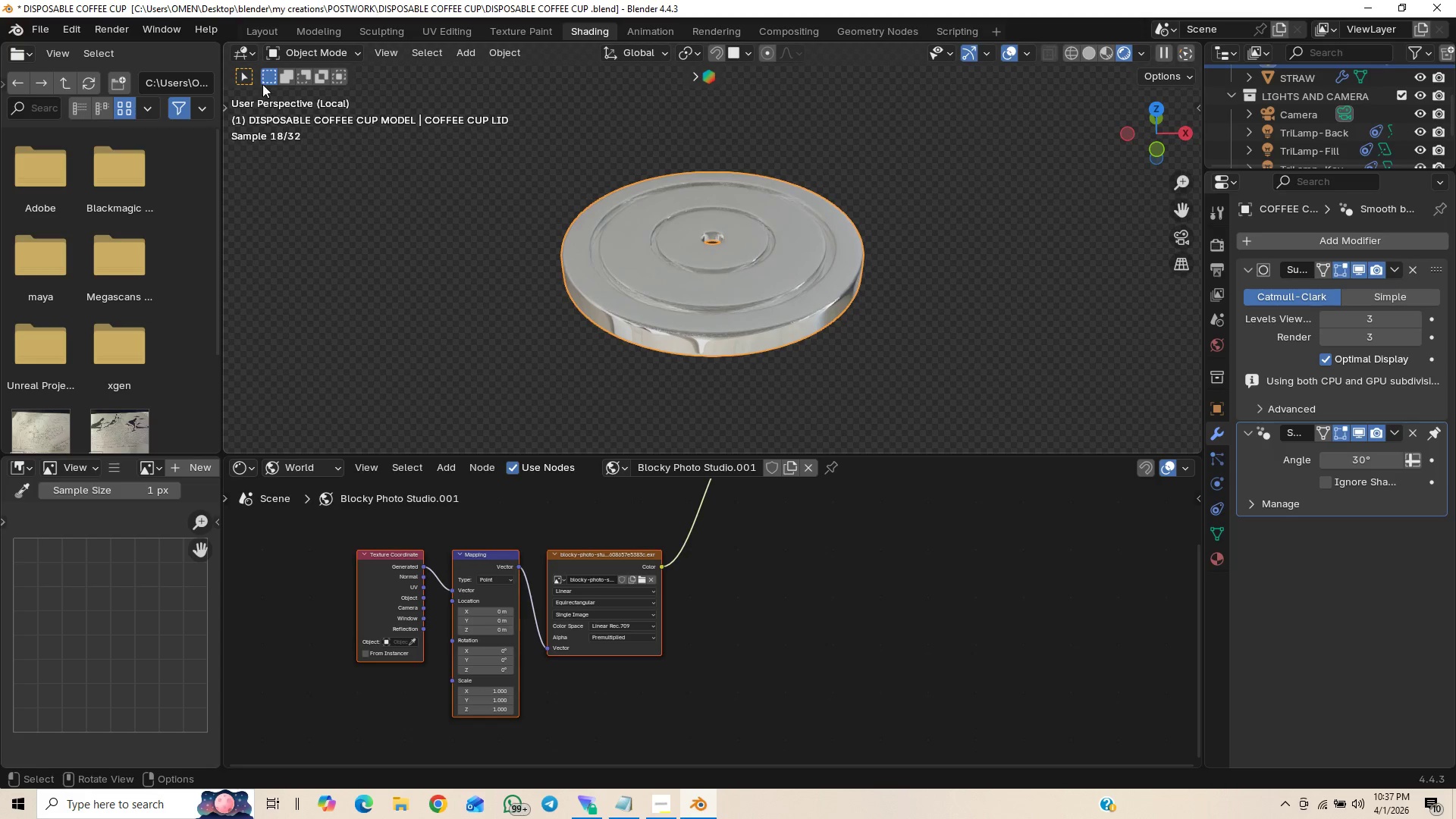 
left_click([269, 36])
 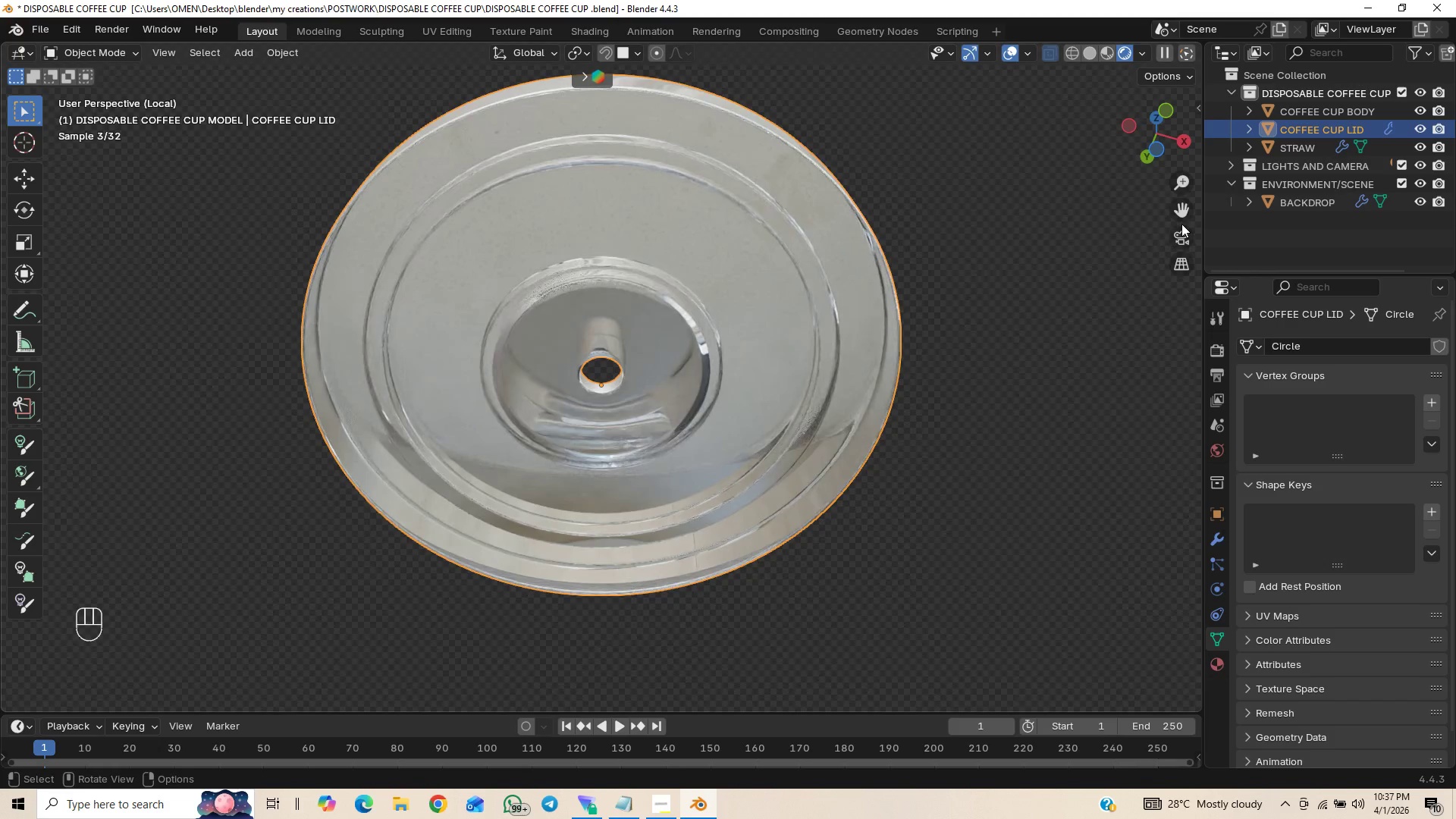 
left_click([1183, 221])
 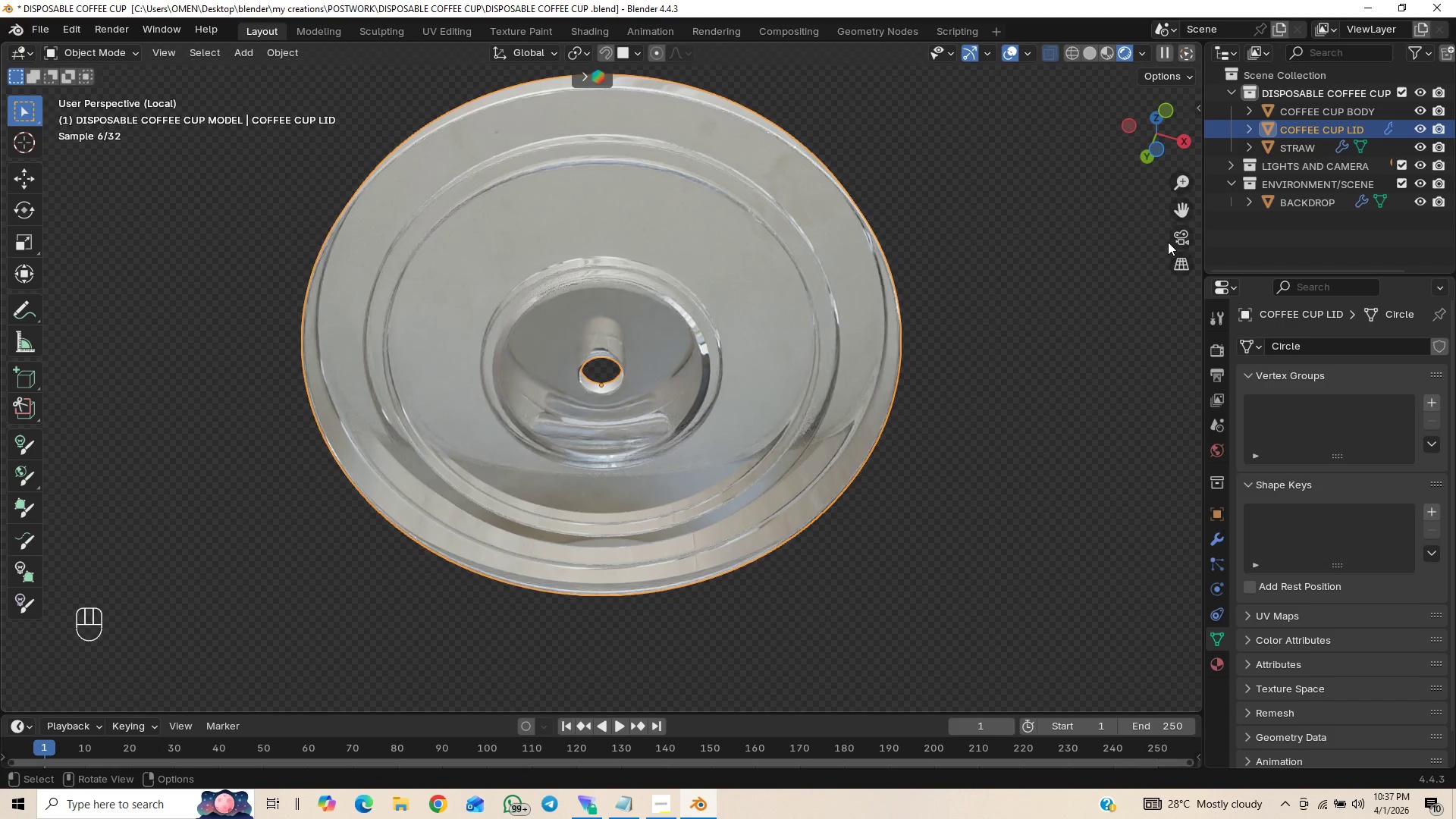 
left_click([1169, 240])
 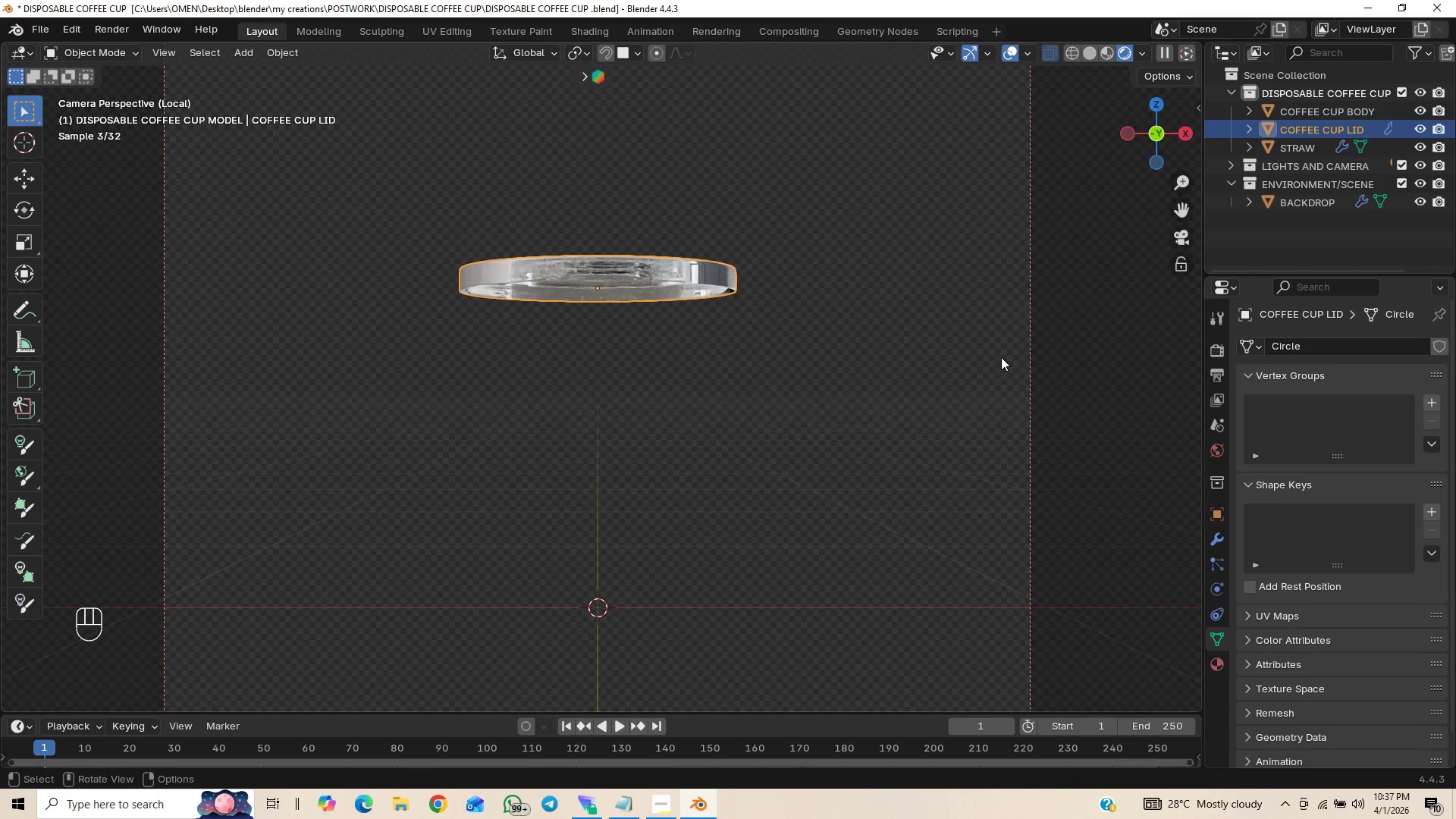 
key(Slash)
 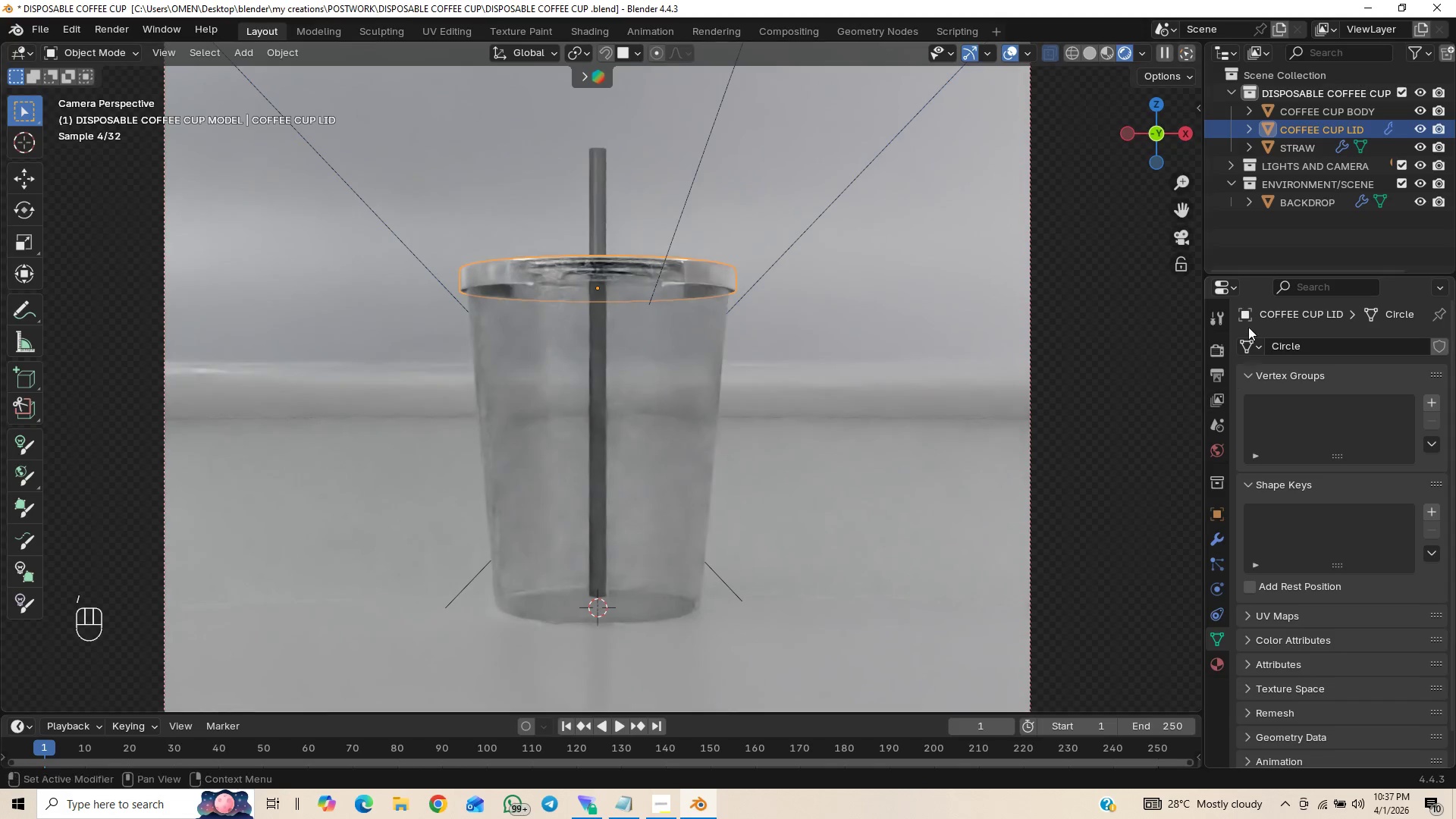 
left_click([1216, 347])
 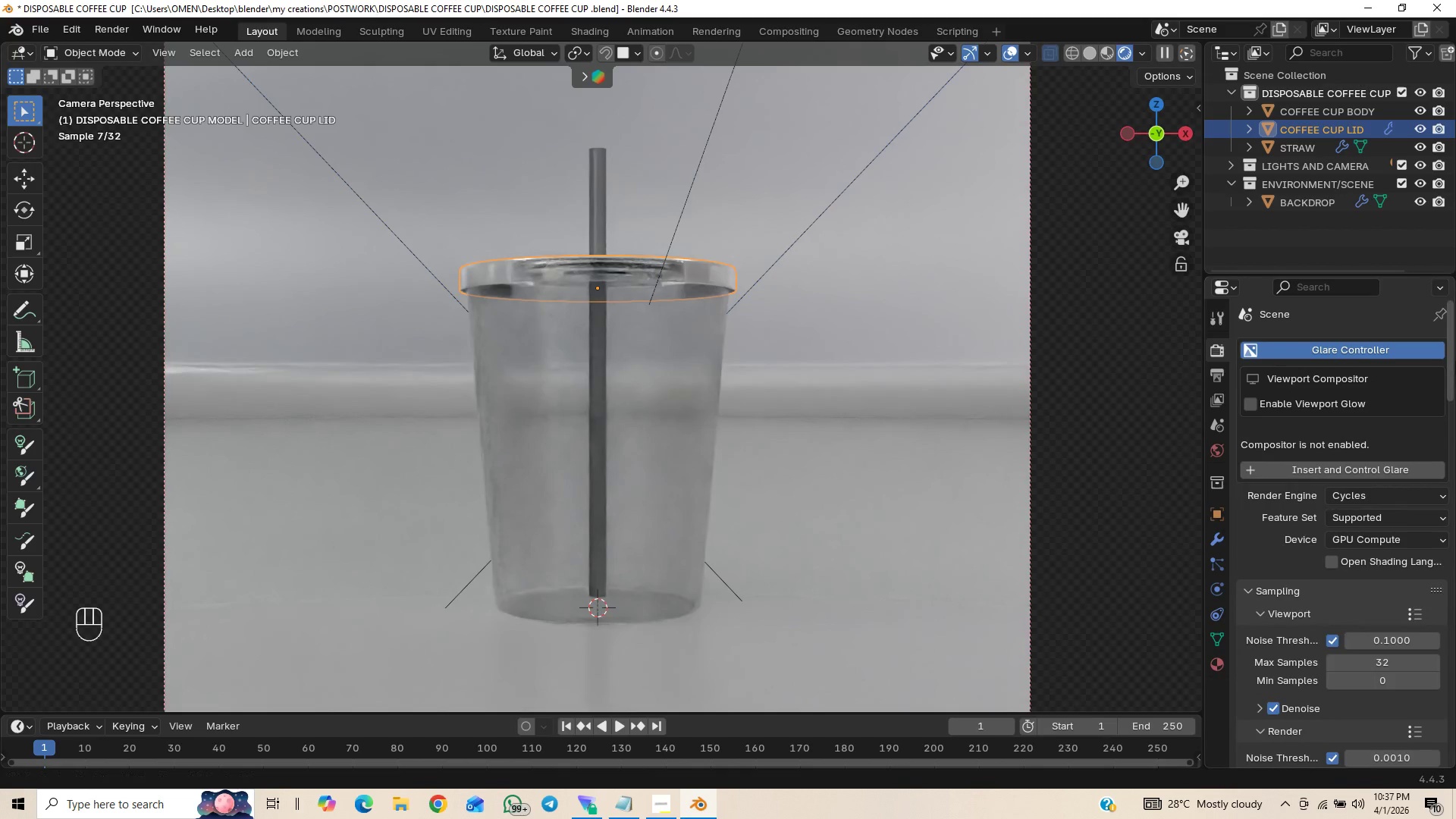 
left_click_drag(start_coordinate=[1455, 364], to_coordinate=[1455, 443])
 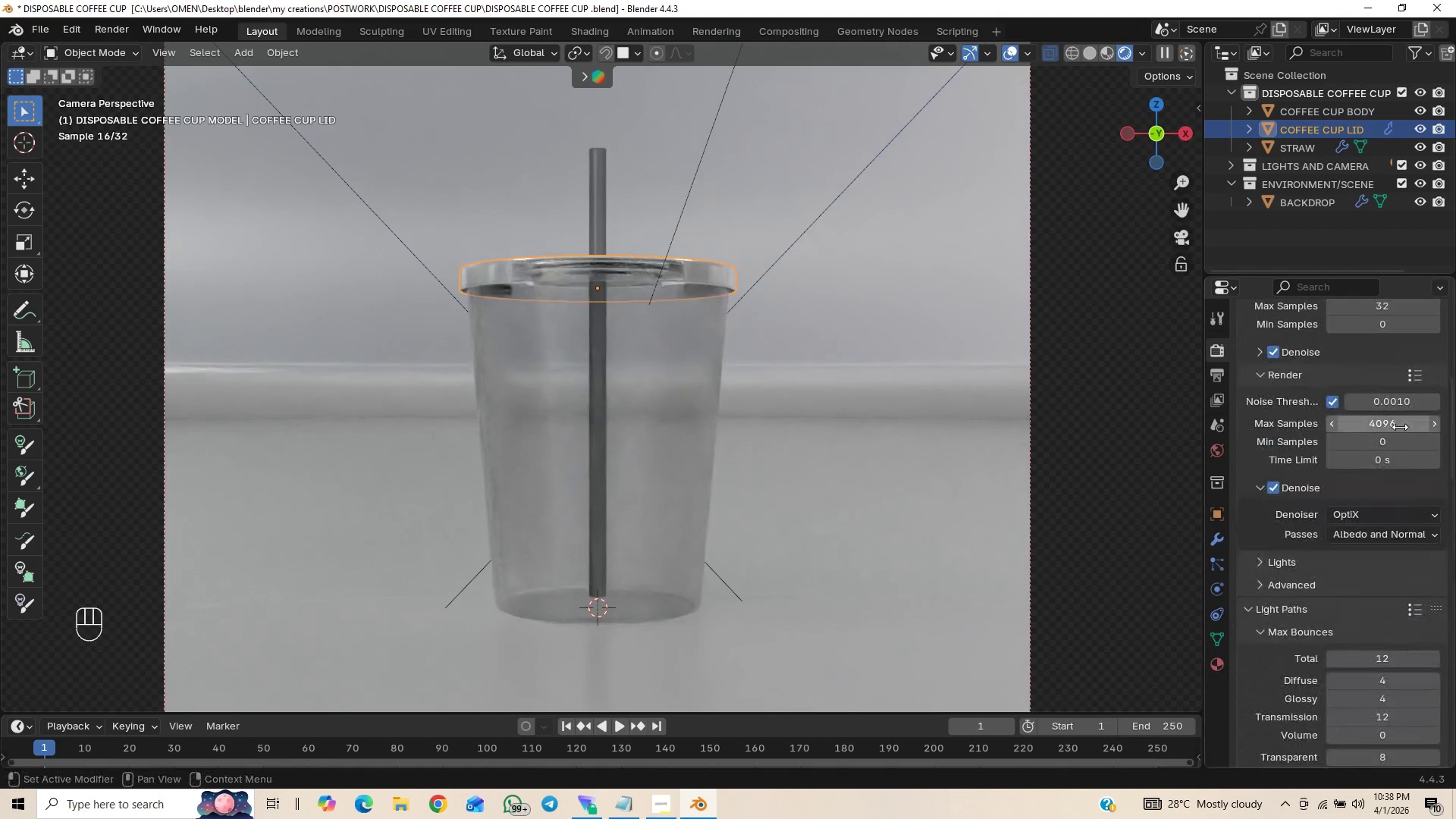 
left_click([1400, 425])
 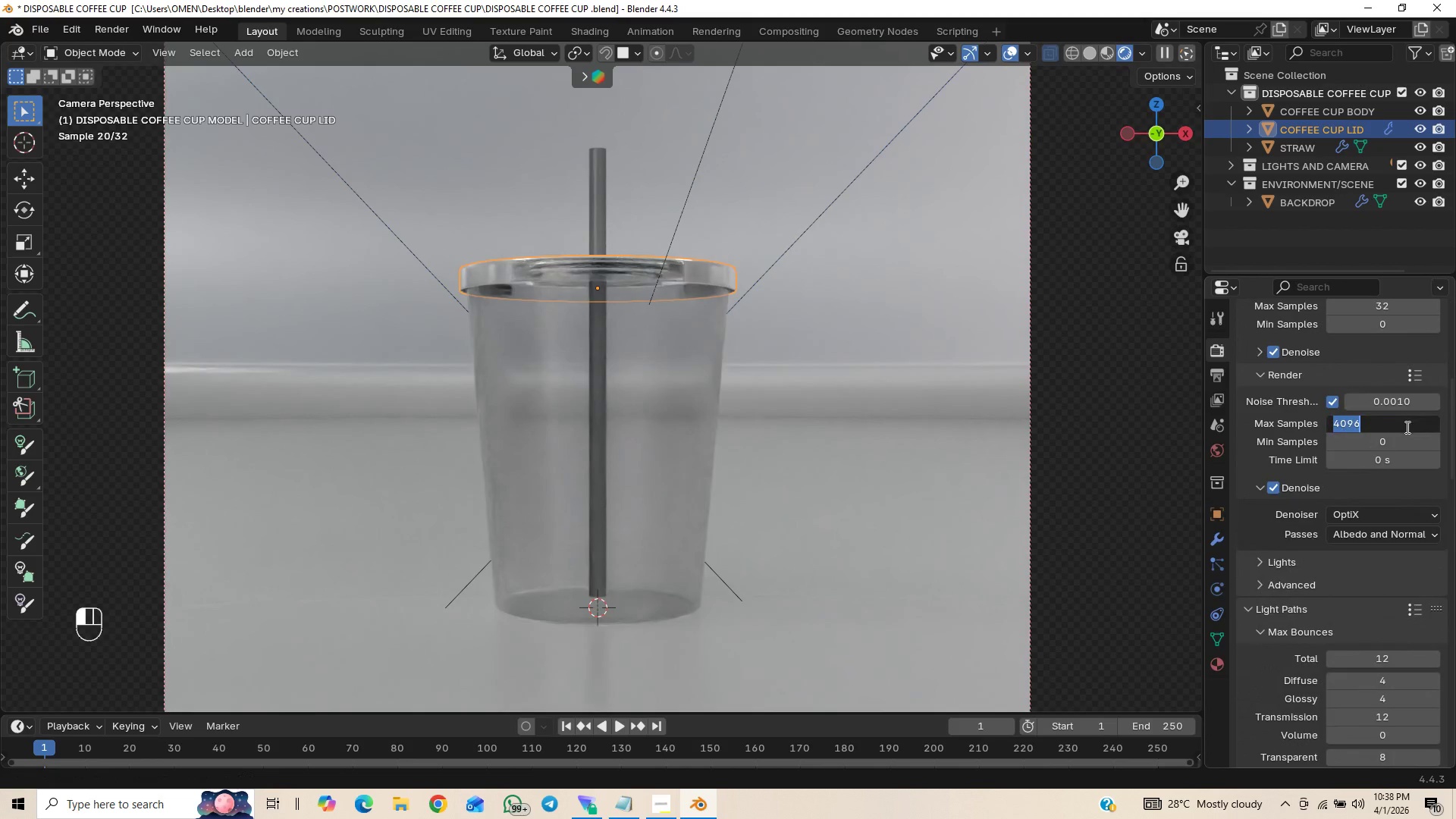 
type(2000)
 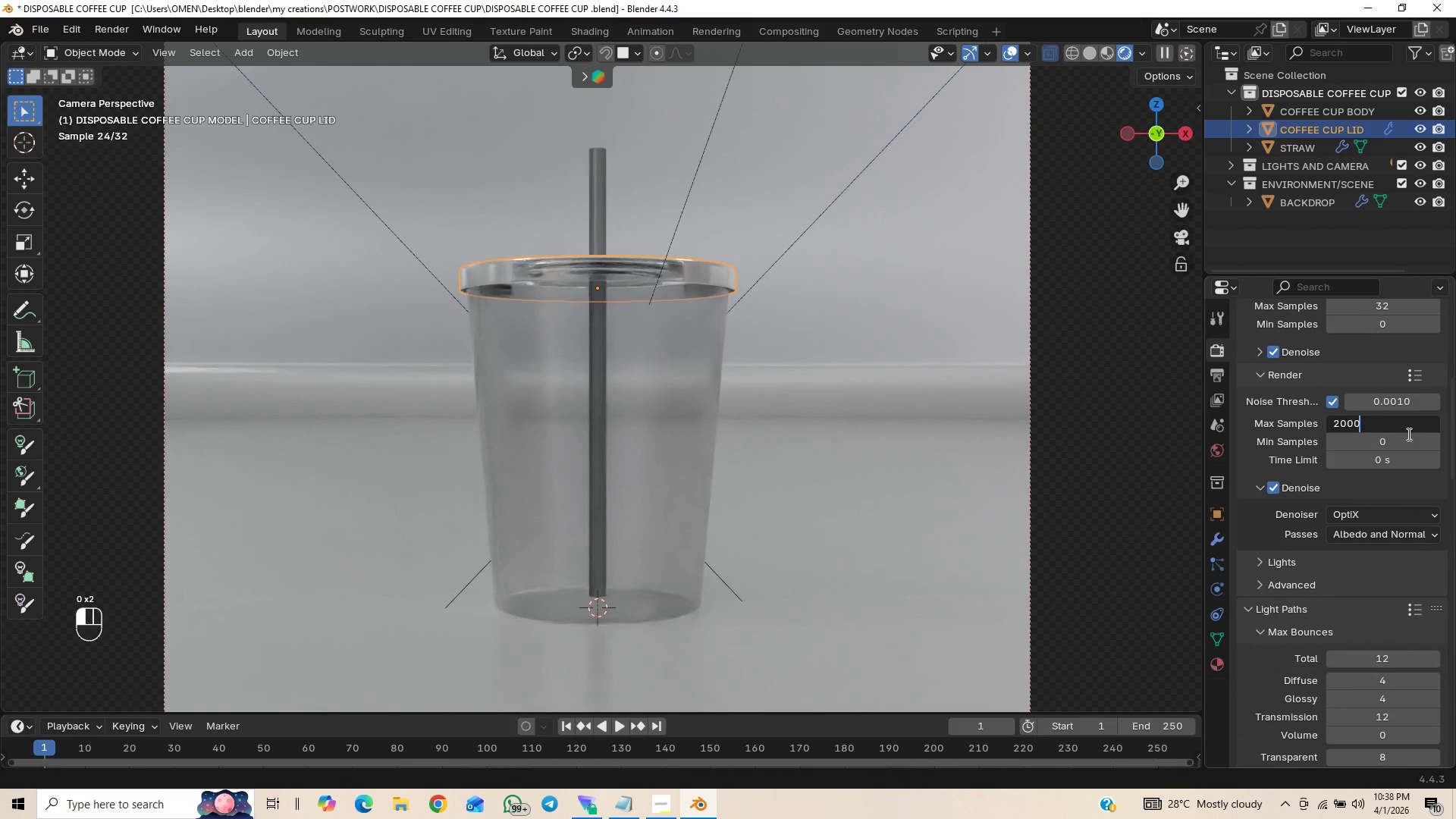 
key(Enter)
 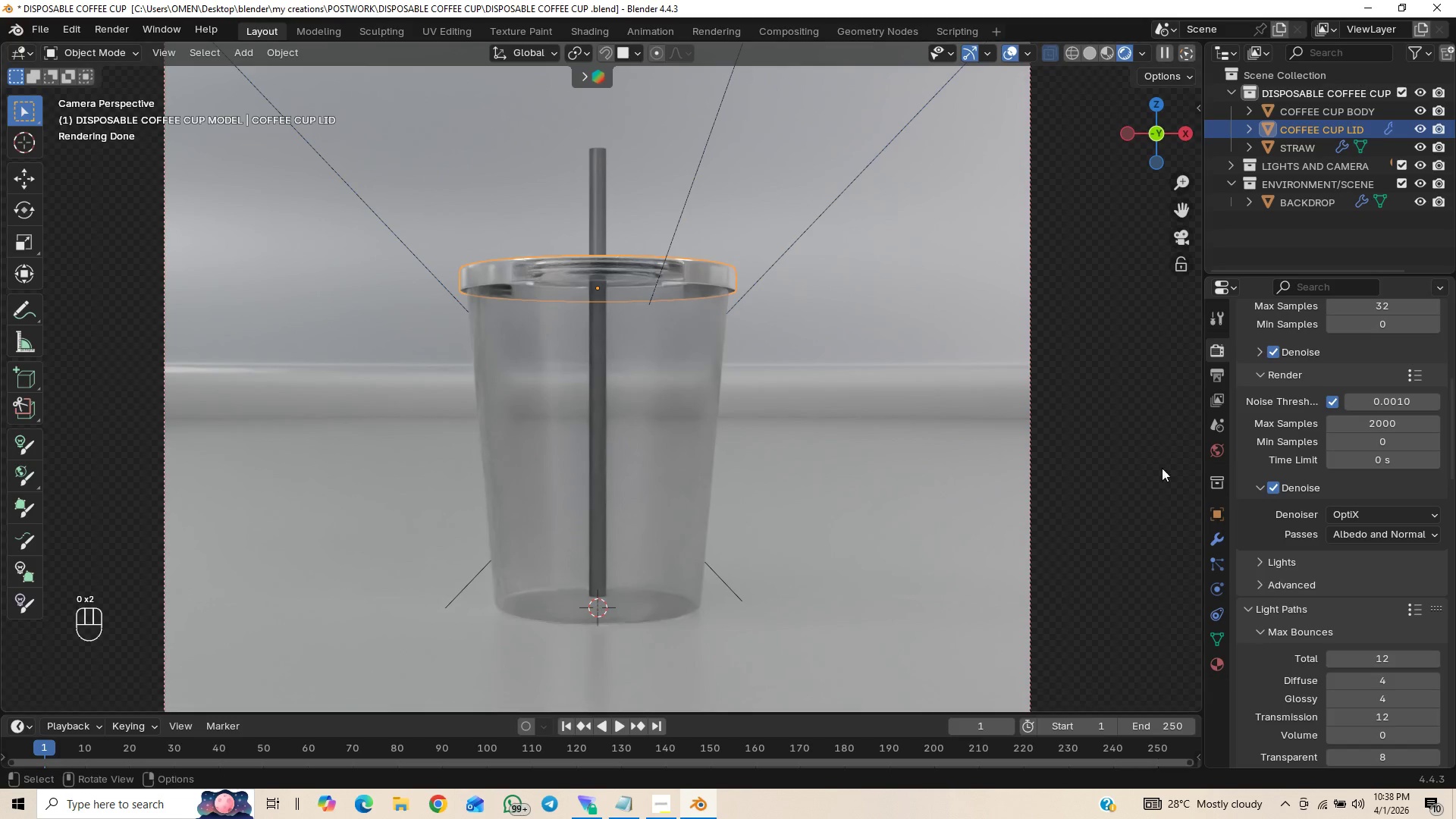 
scroll: coordinate [1045, 447], scroll_direction: down, amount: 22.0
 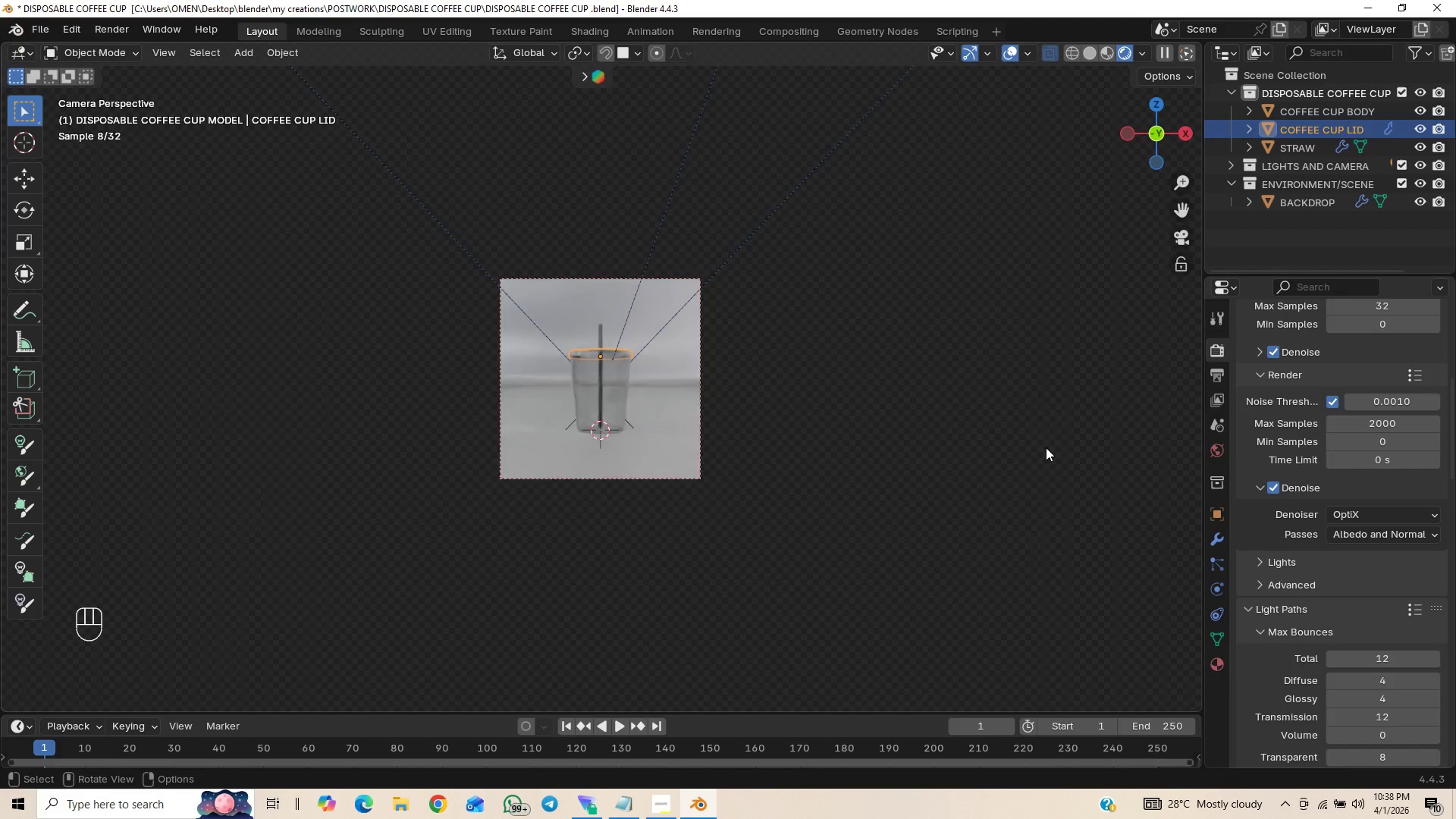 
scroll: coordinate [896, 461], scroll_direction: up, amount: 7.0
 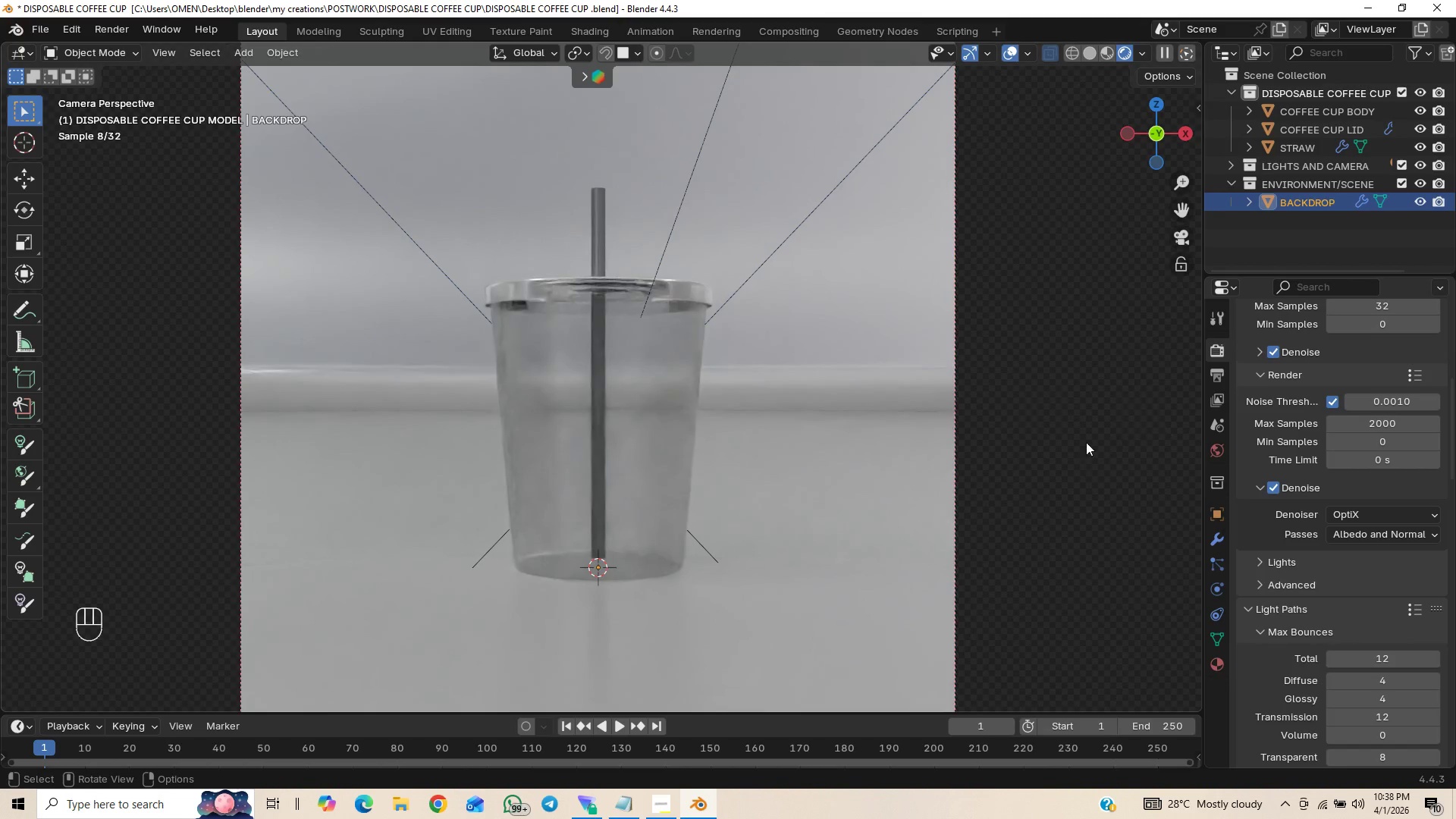 
left_click([703, 290])
 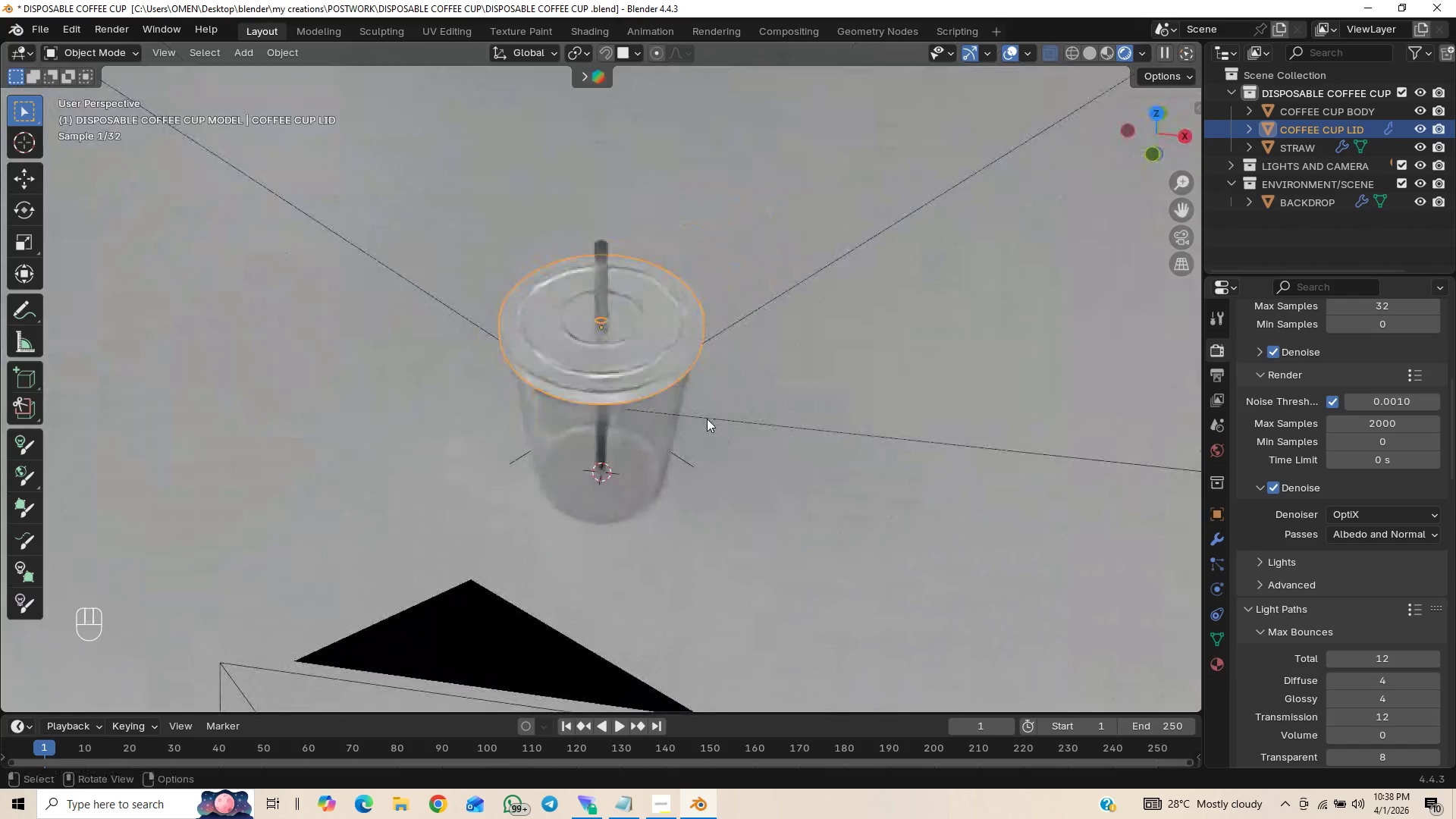 
scroll: coordinate [707, 419], scroll_direction: up, amount: 2.0
 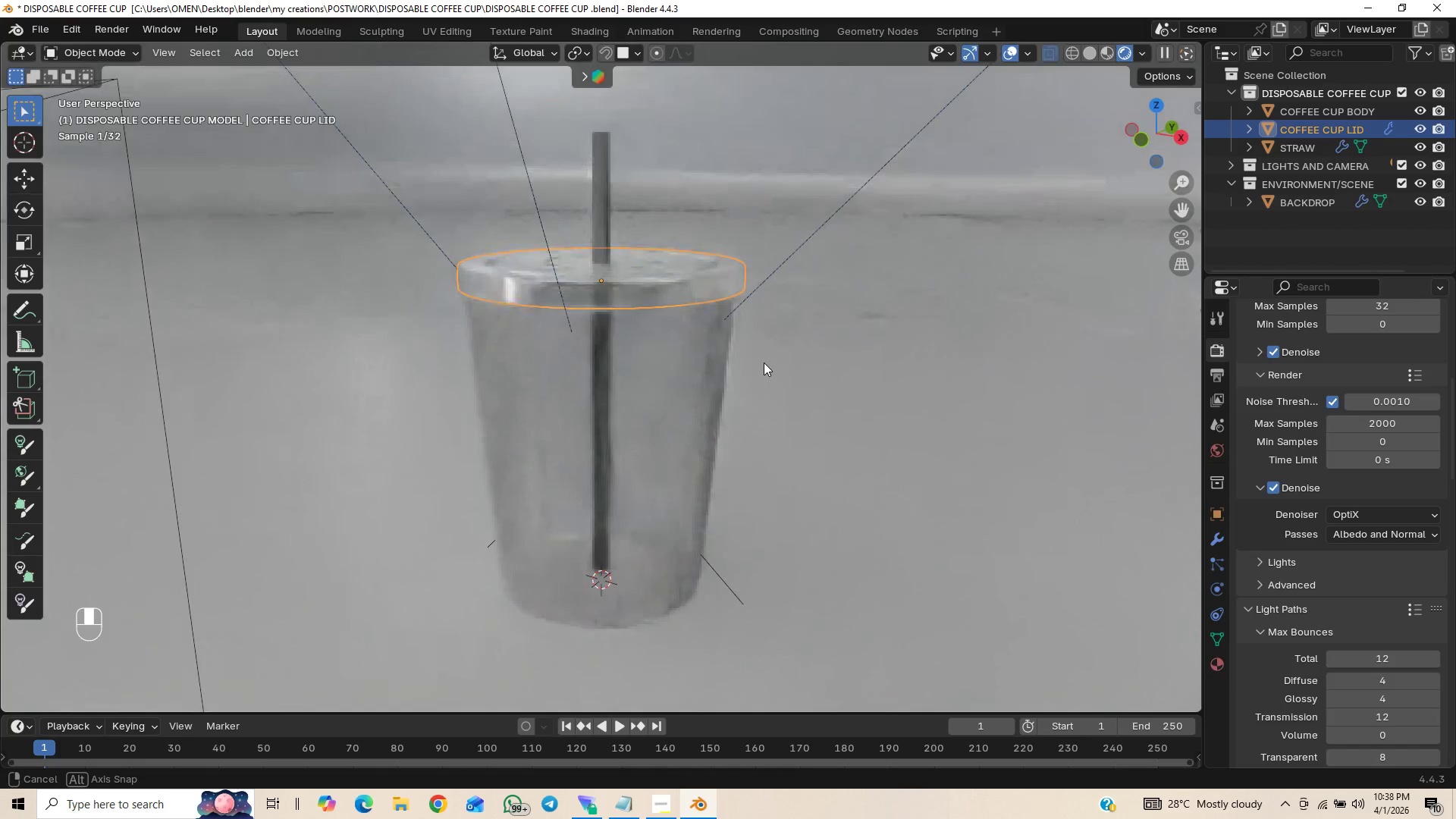 
wait(8.69)
 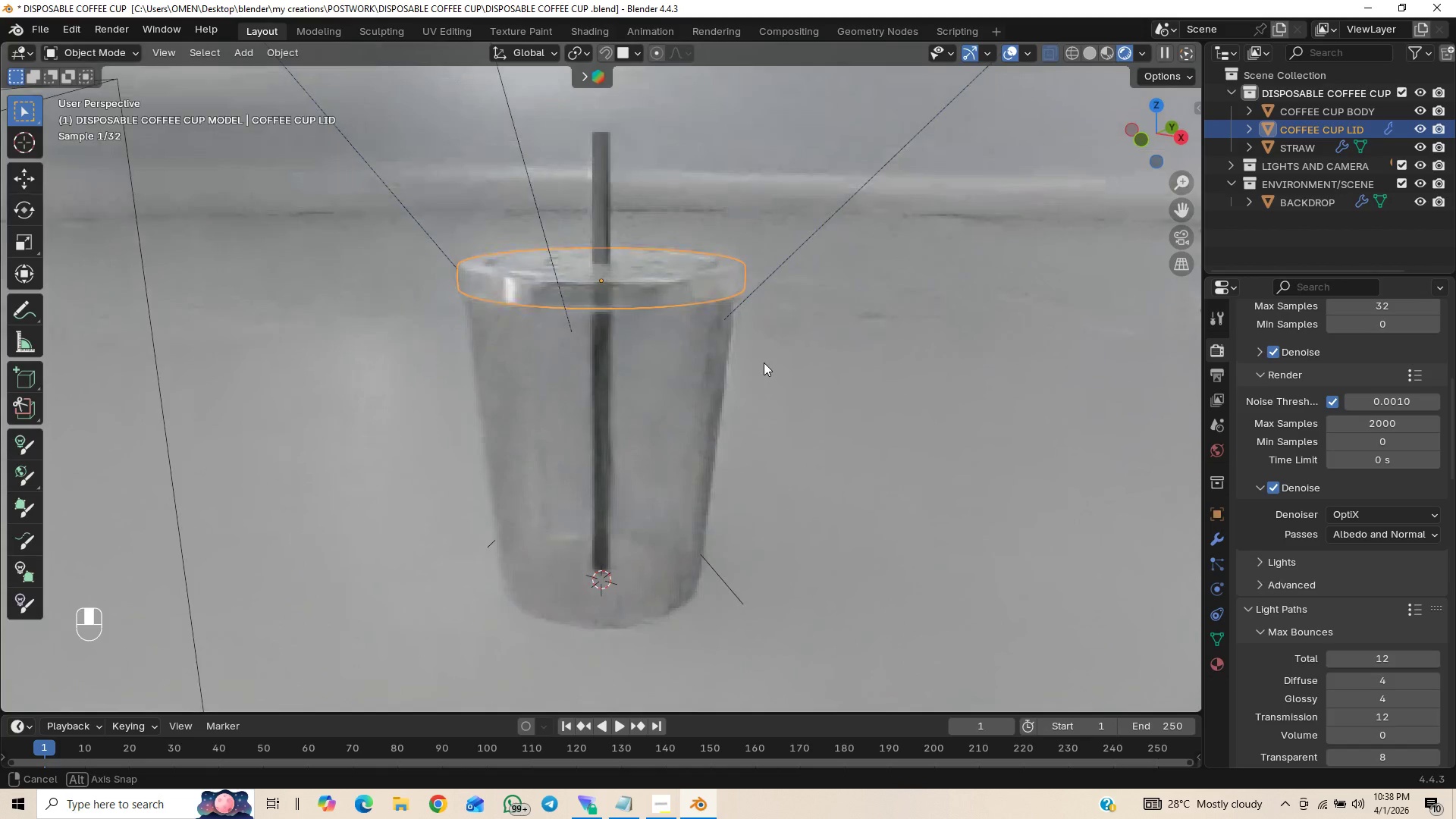 
scroll: coordinate [759, 415], scroll_direction: down, amount: 1.0
 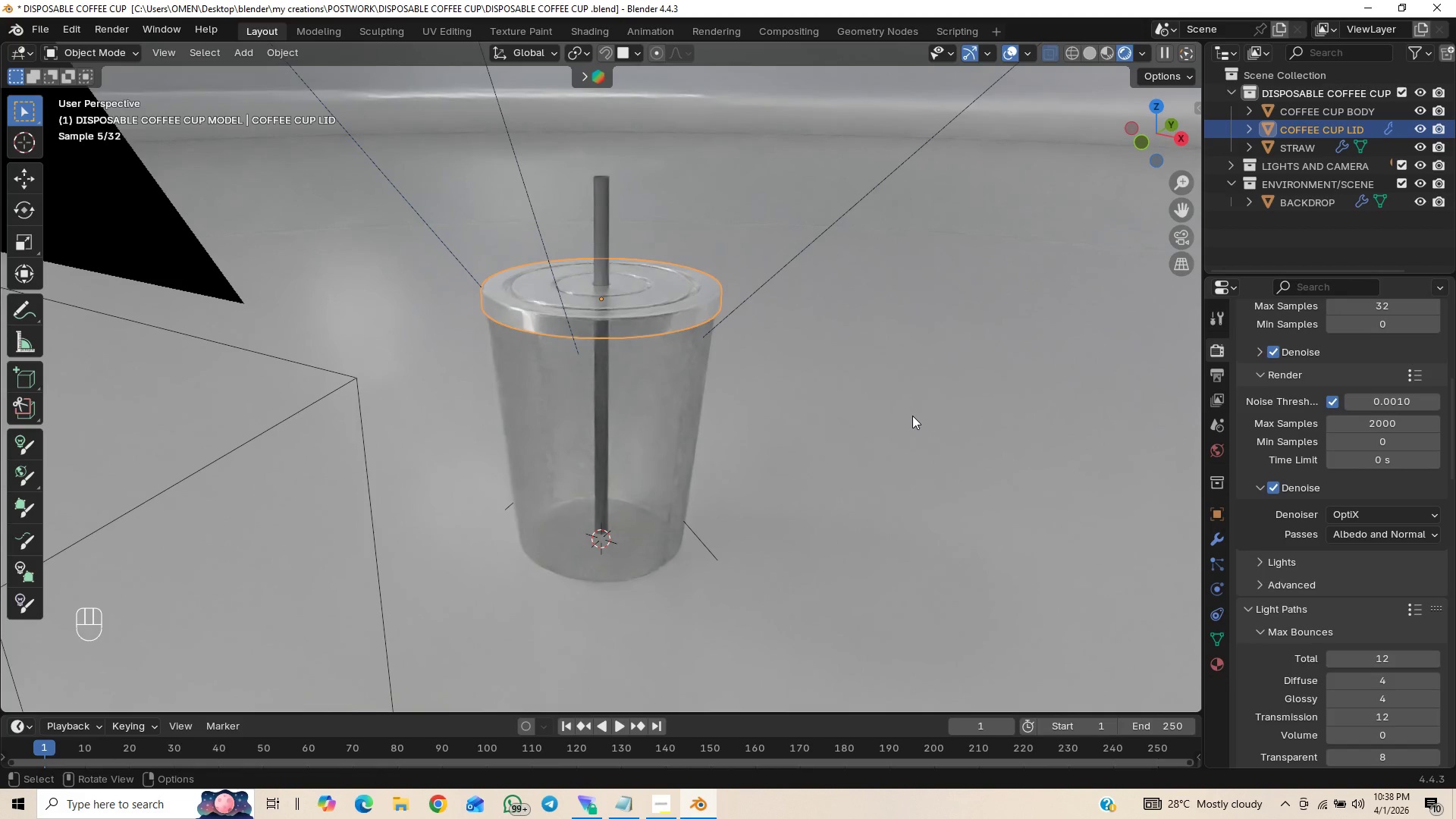 
key(F12)
 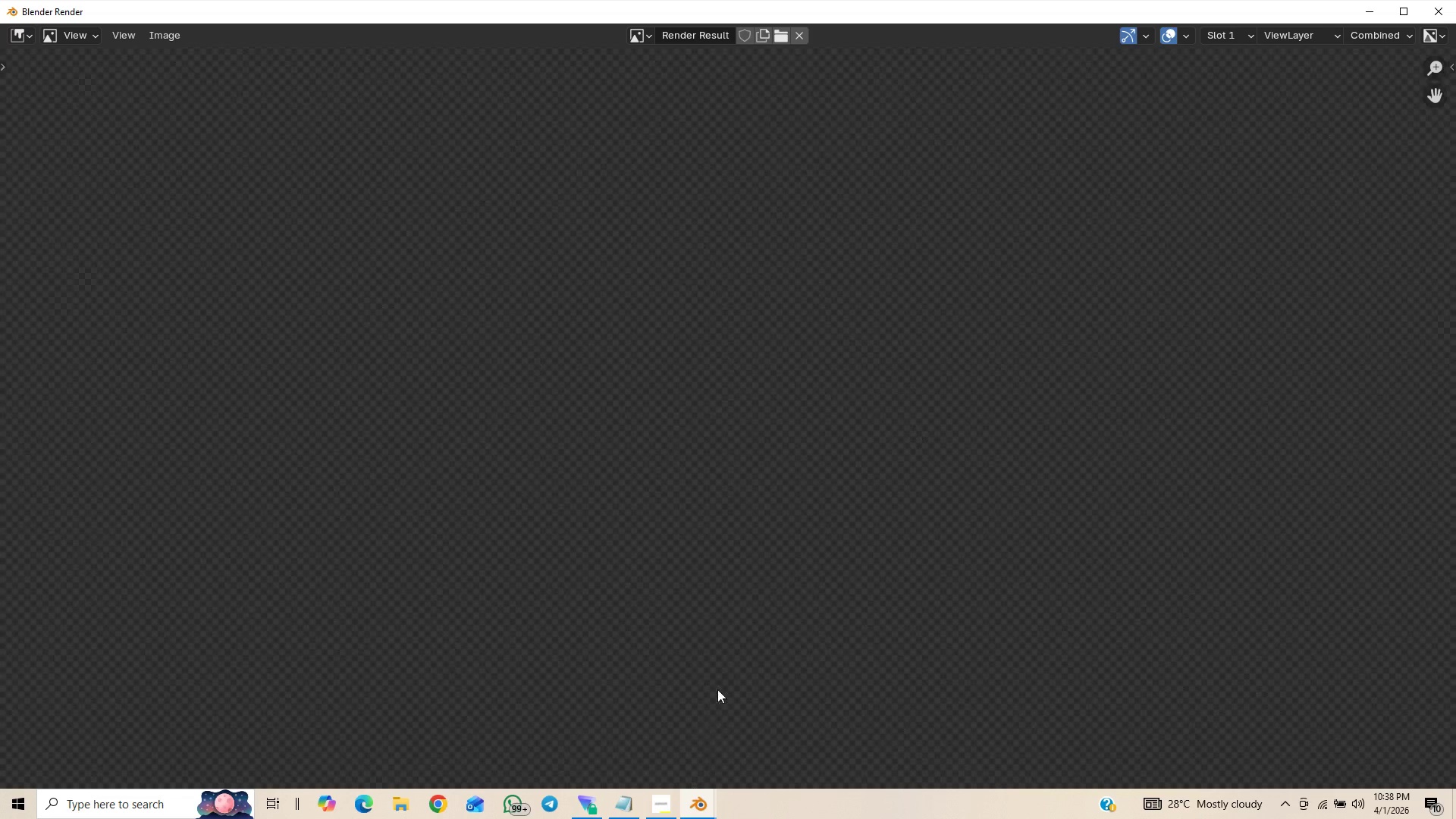 
left_click([658, 801])